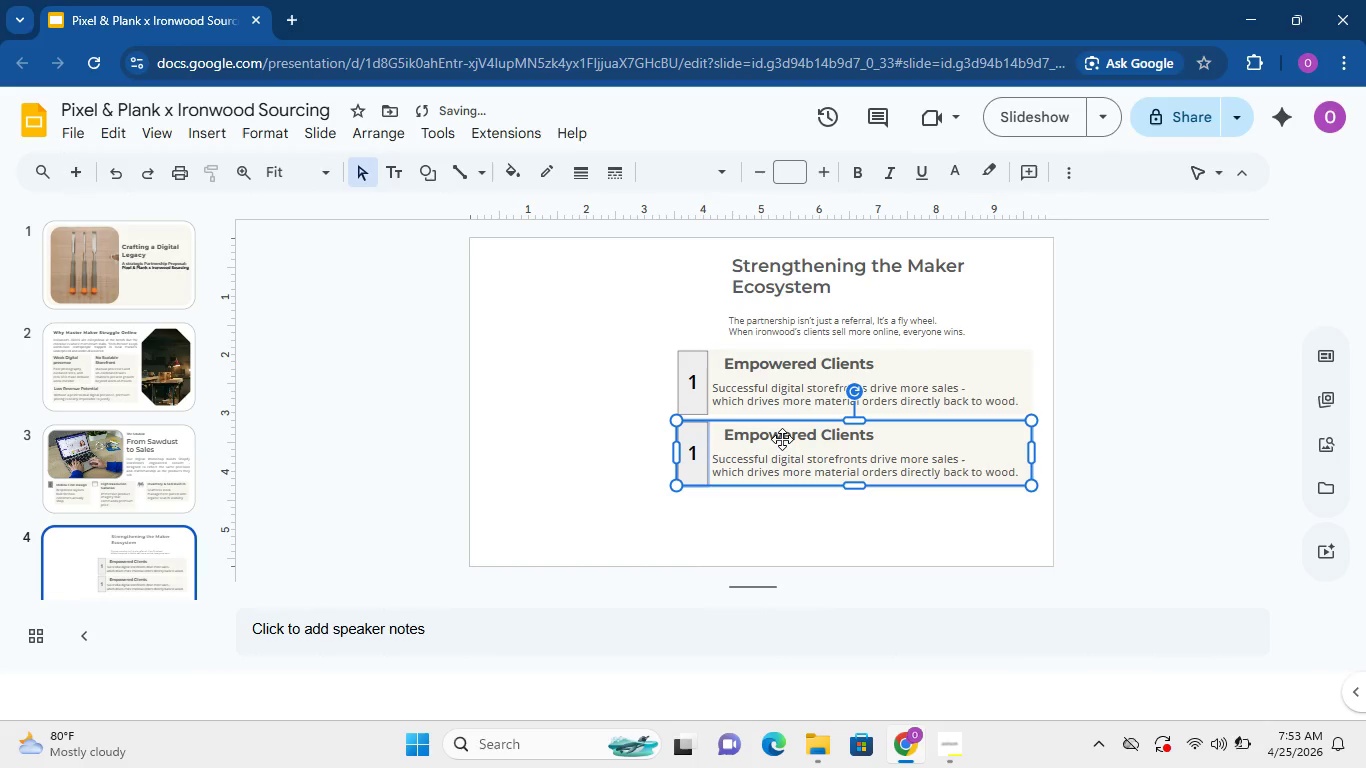 
key(Control+D)
 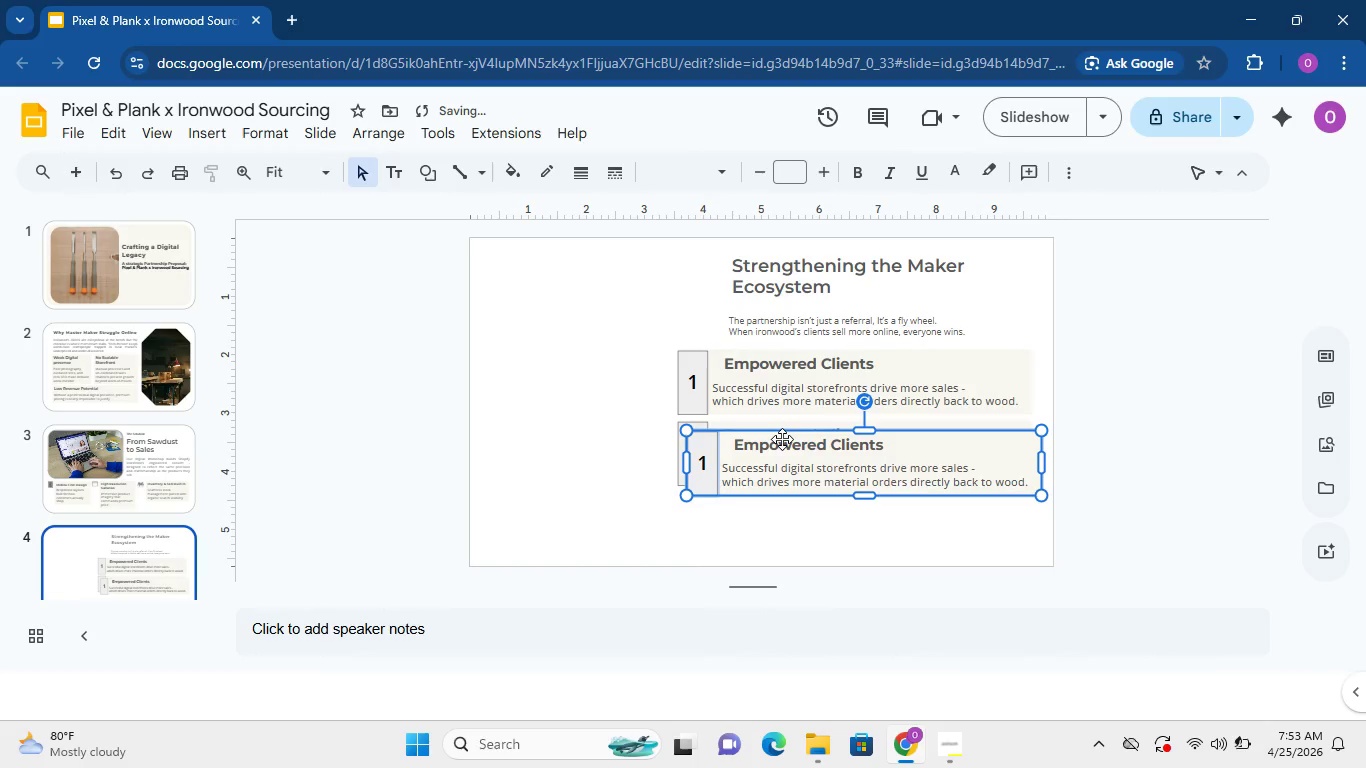 
left_click_drag(start_coordinate=[782, 439], to_coordinate=[776, 505])
 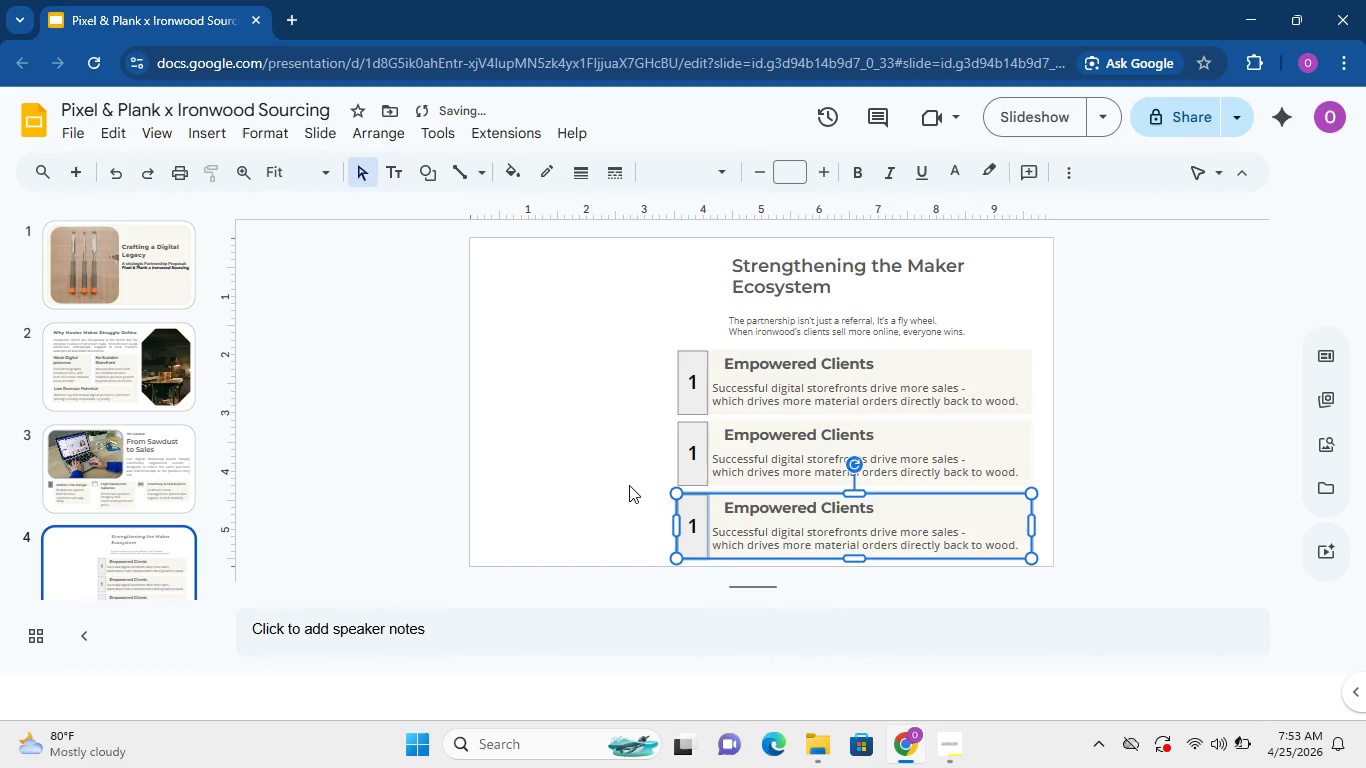 
left_click([629, 485])
 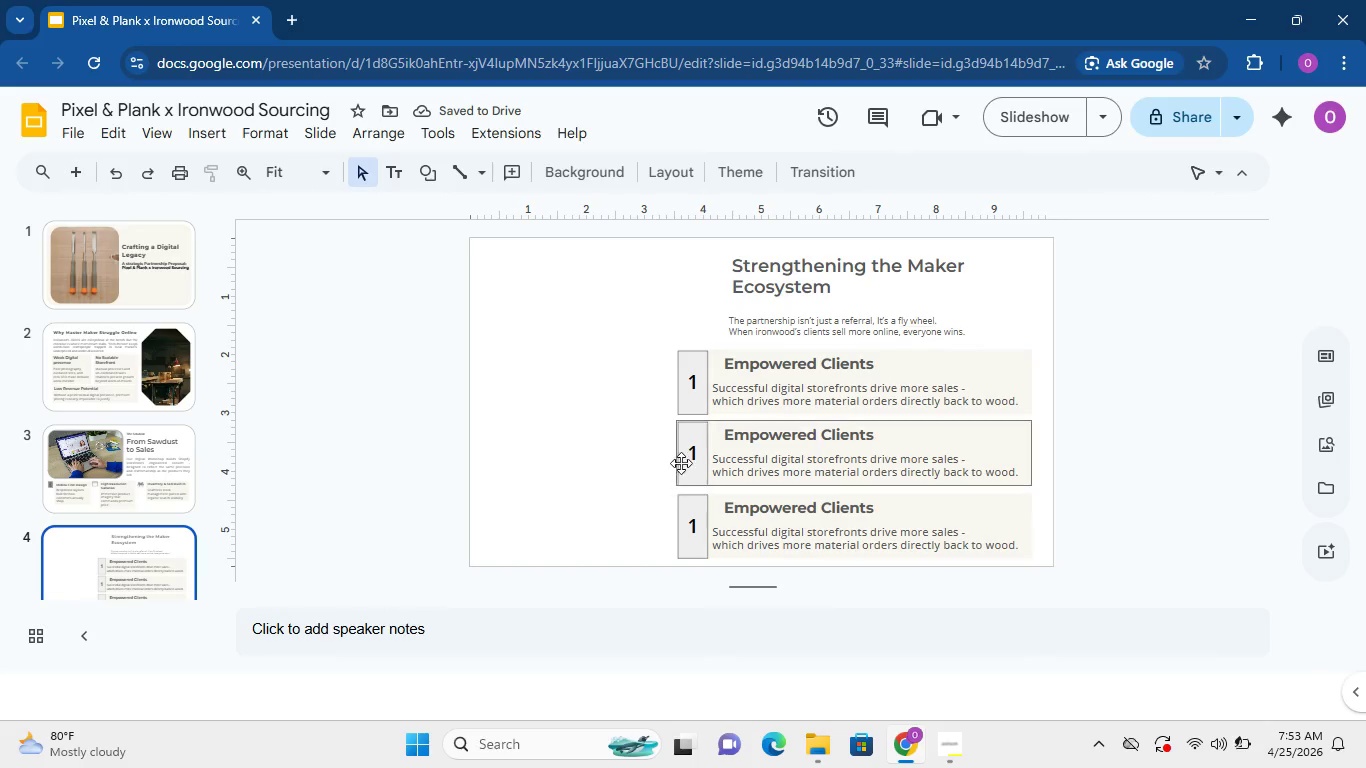 
left_click([686, 454])
 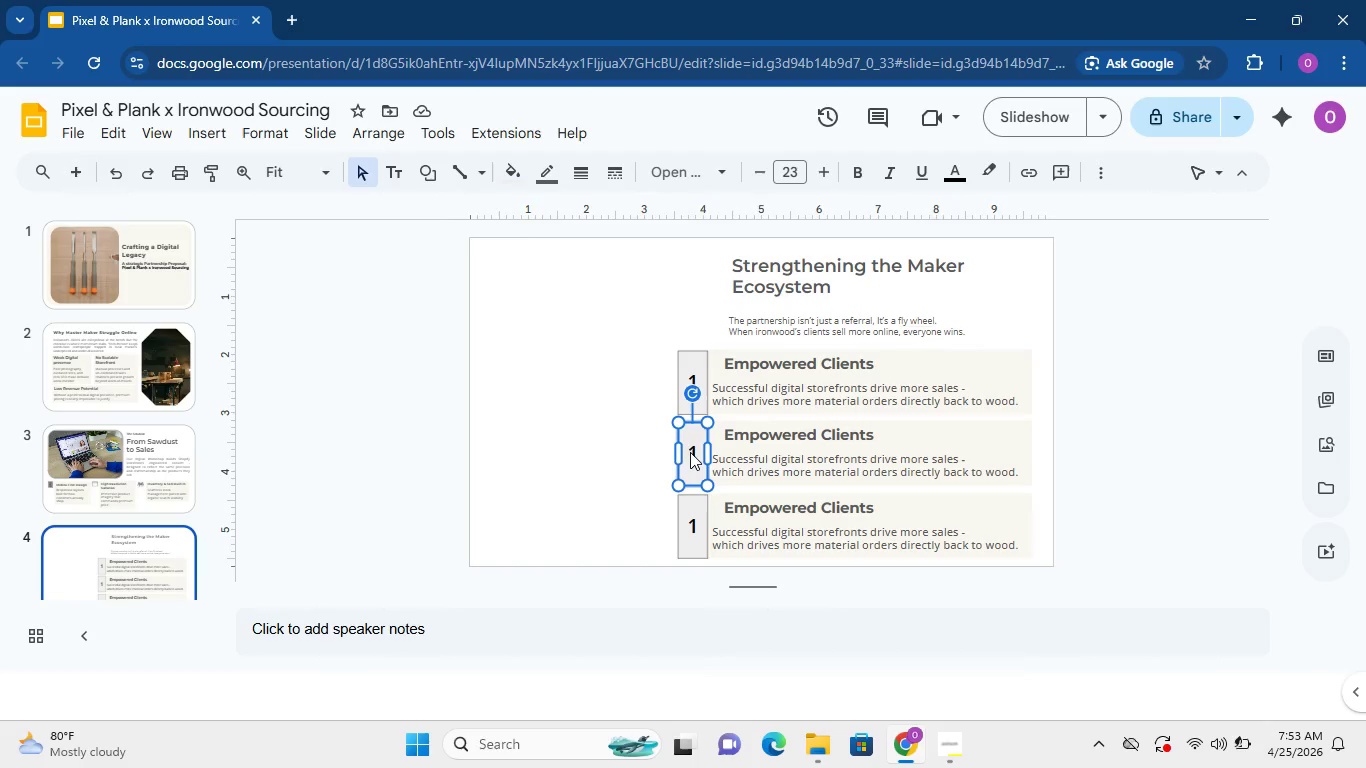 
double_click([690, 452])
 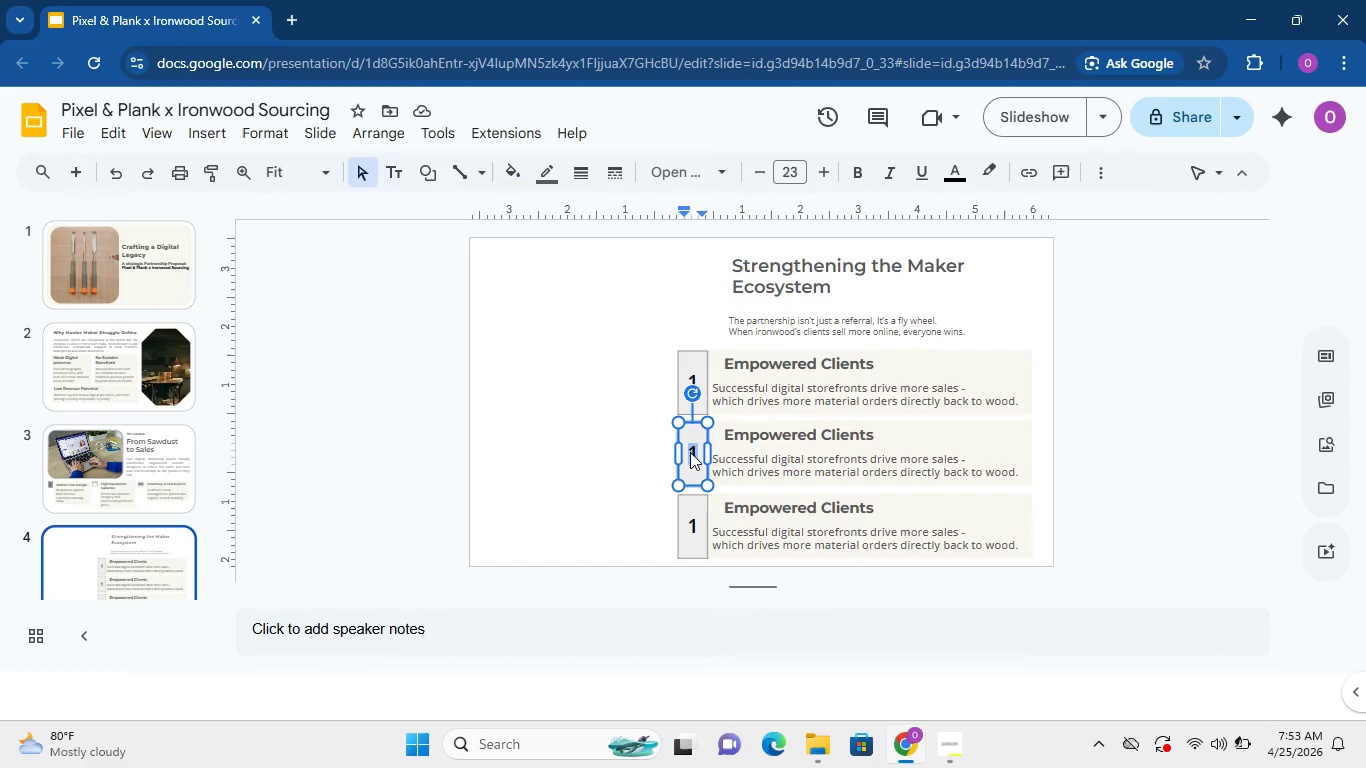 
key(Numpad2)
 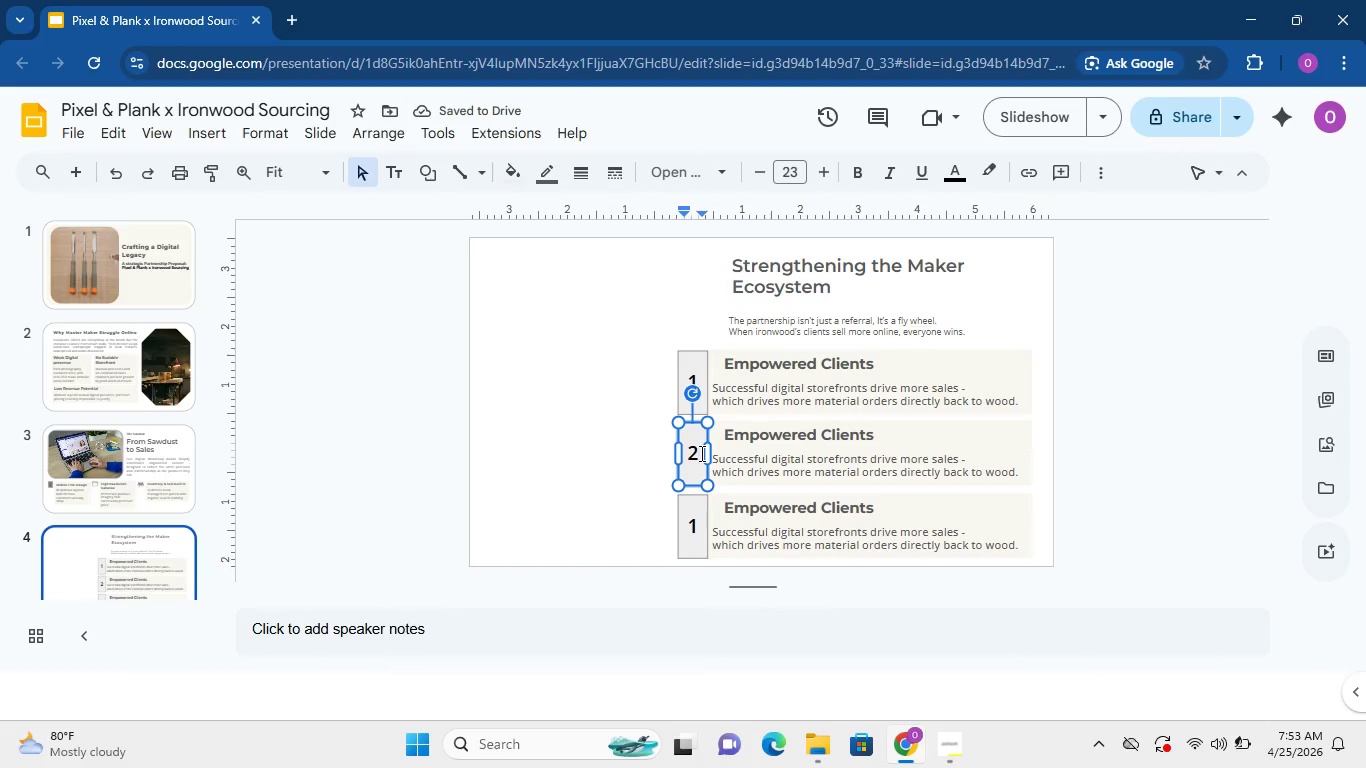 
double_click([697, 453])
 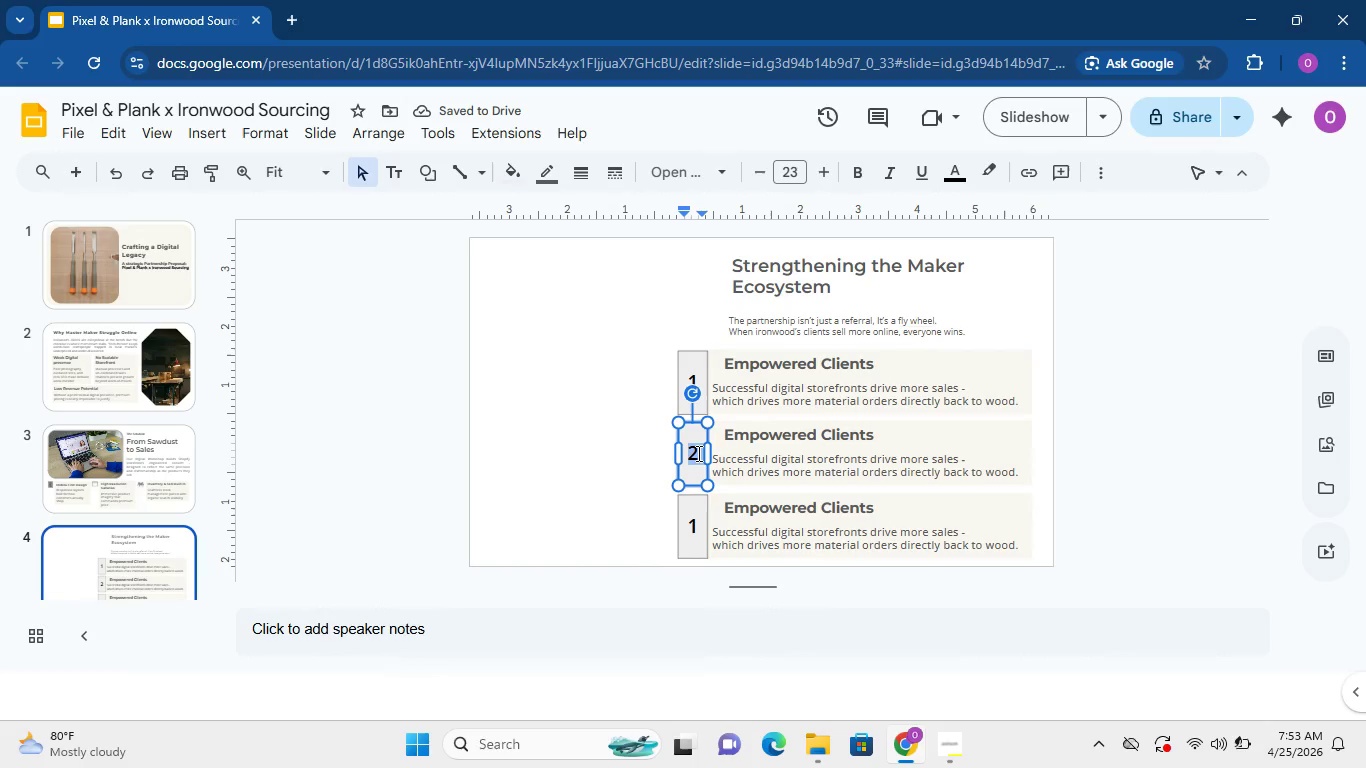 
triple_click([697, 453])
 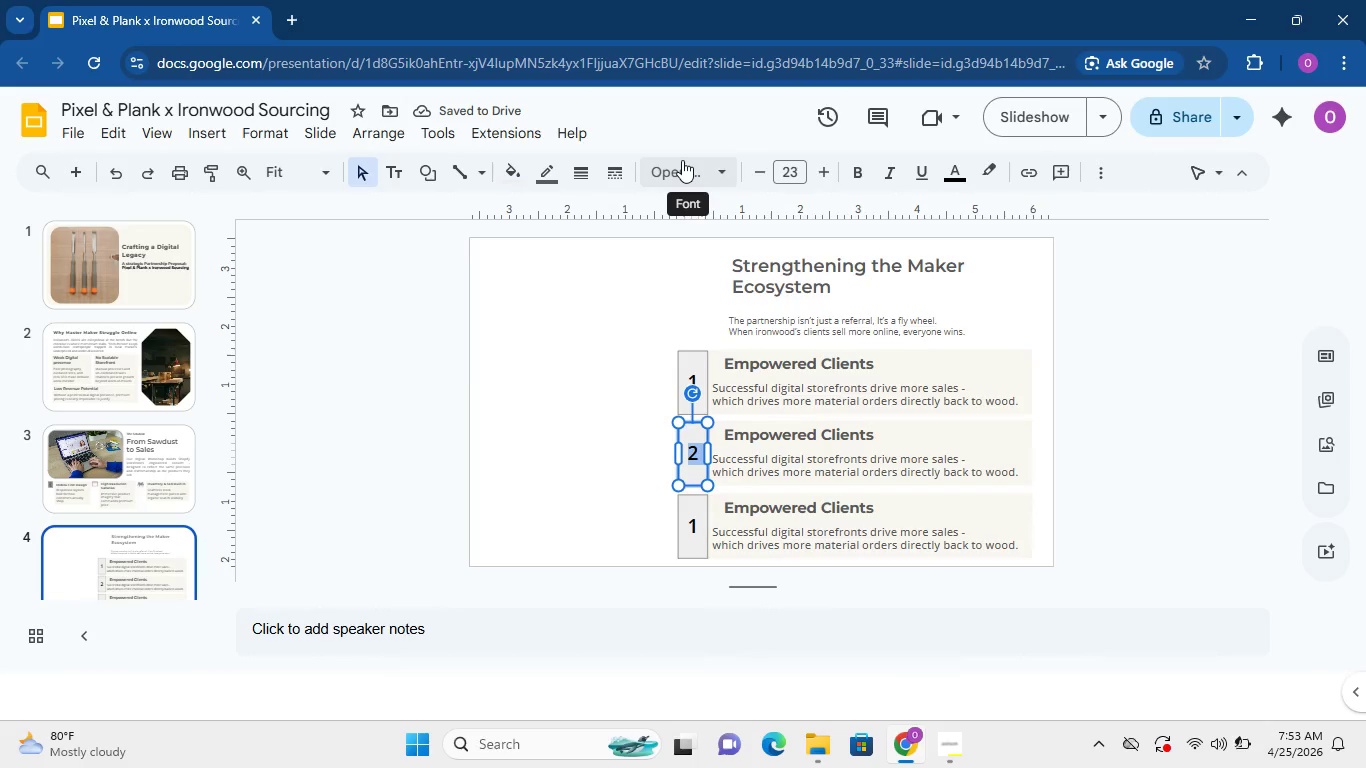 
left_click([682, 160])
 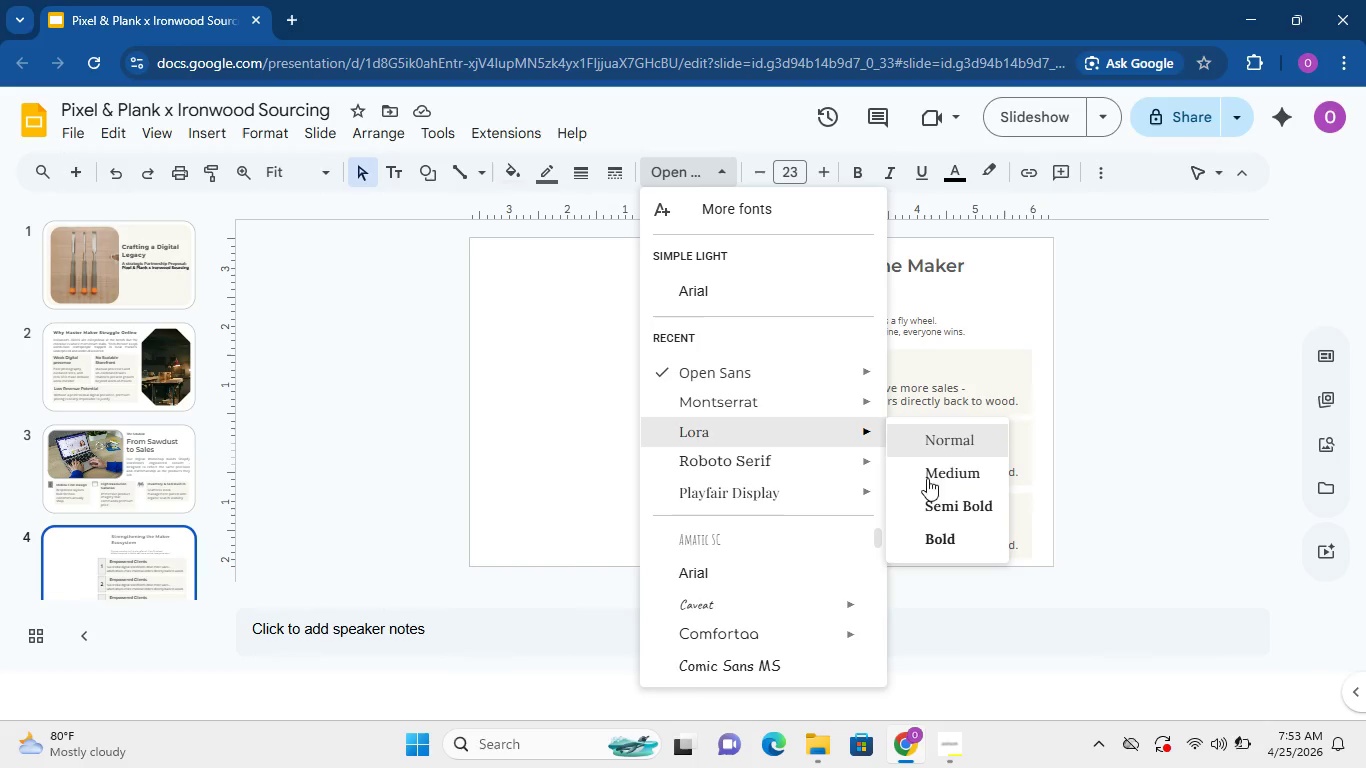 
left_click([932, 539])
 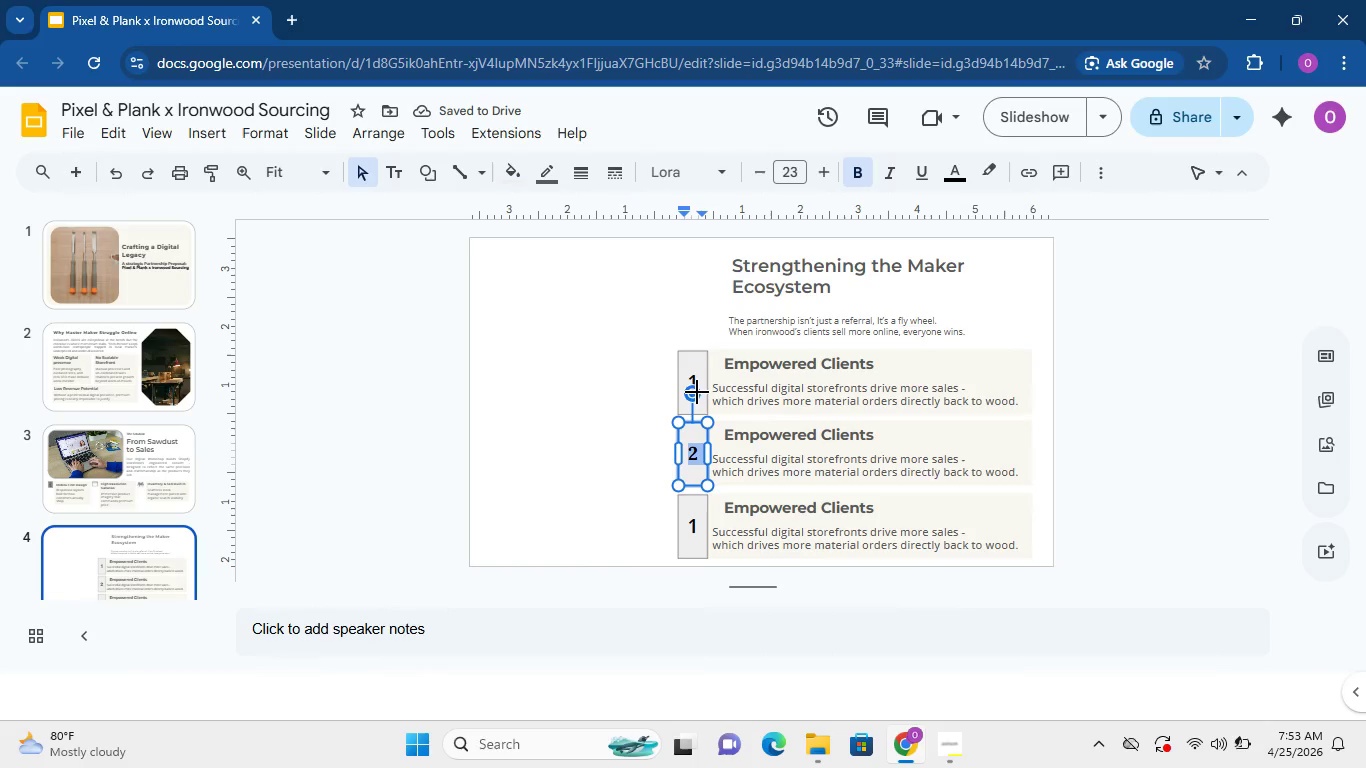 
left_click([655, 391])
 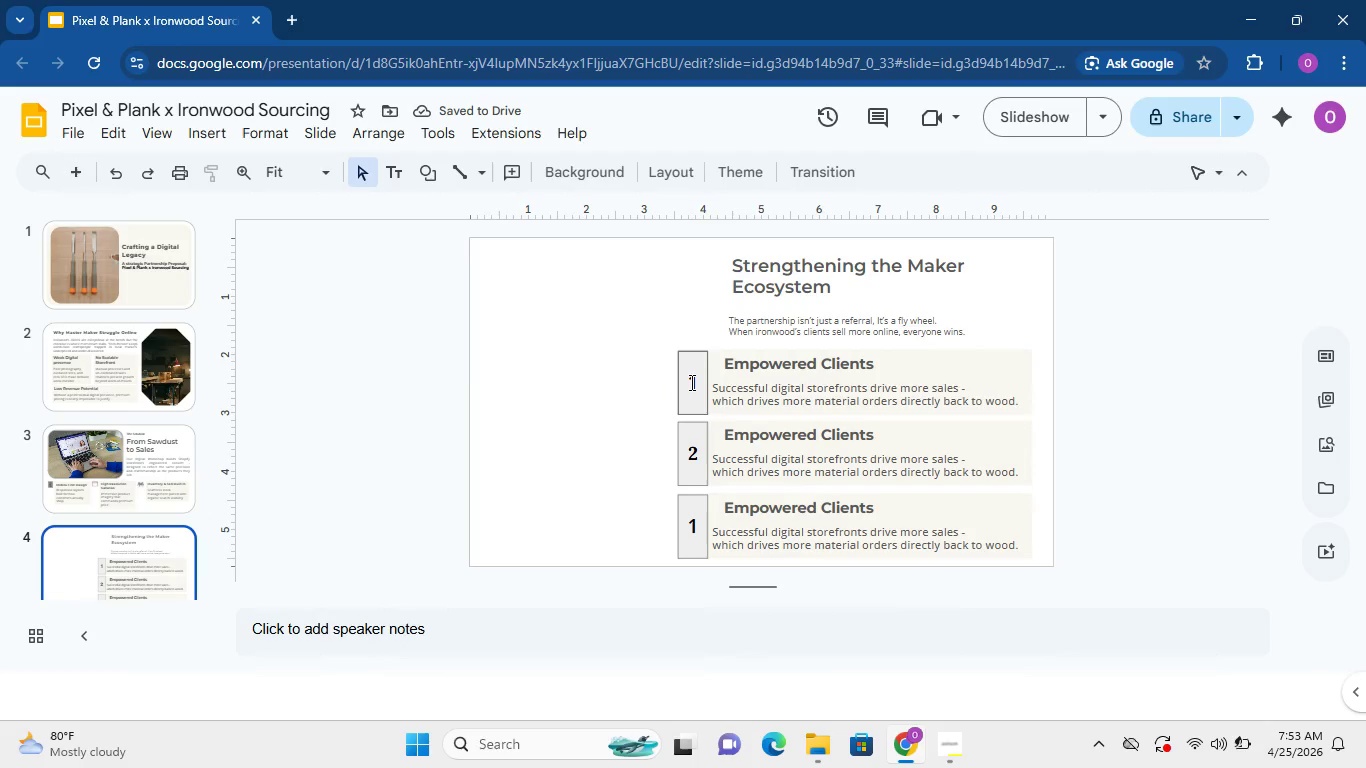 
left_click([690, 382])
 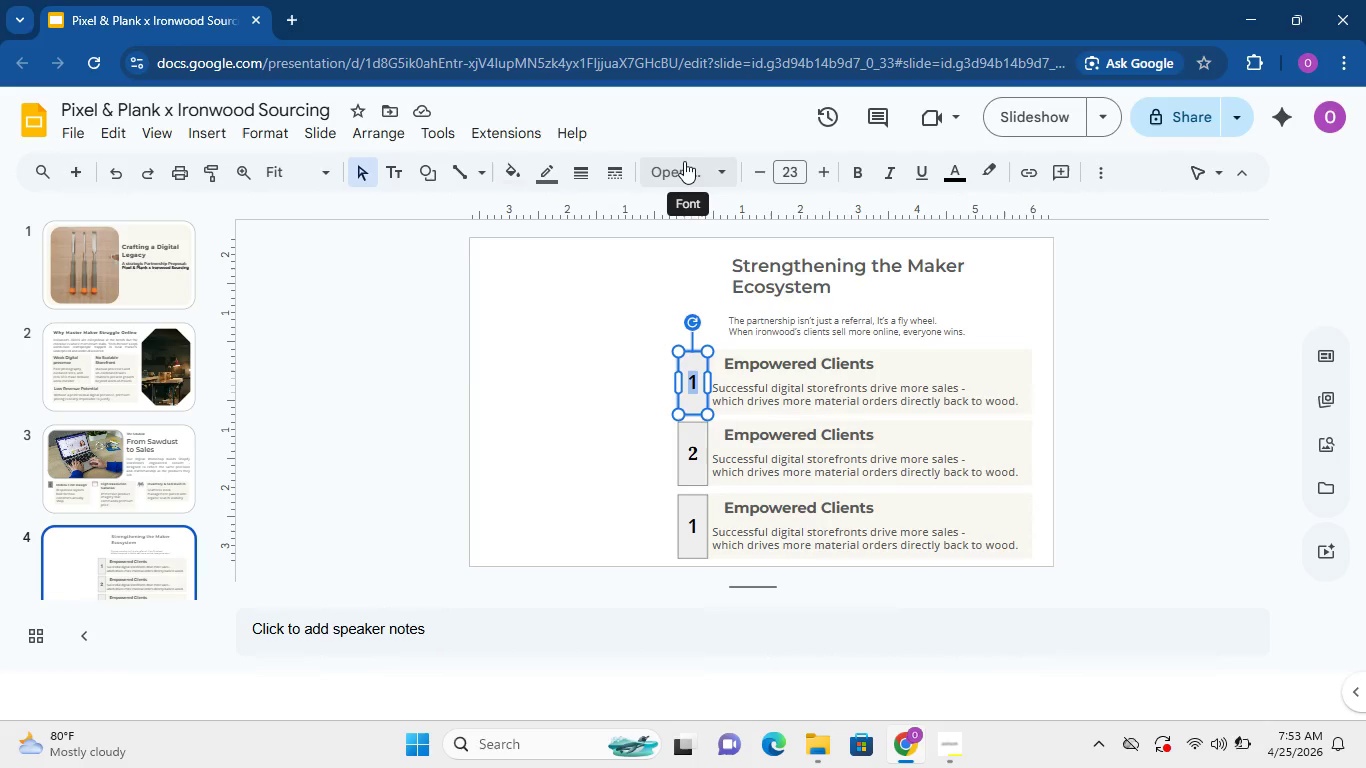 
left_click([690, 382])
 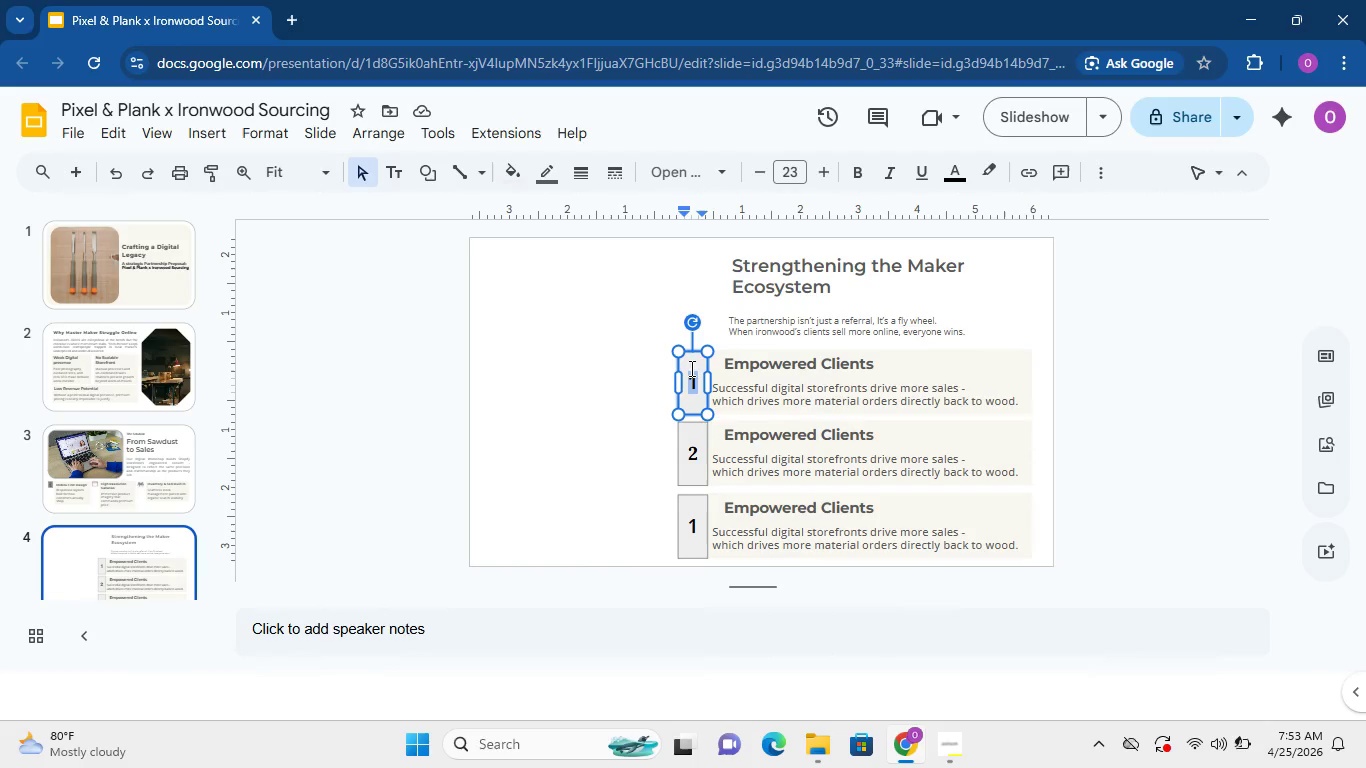 
left_click([684, 161])
 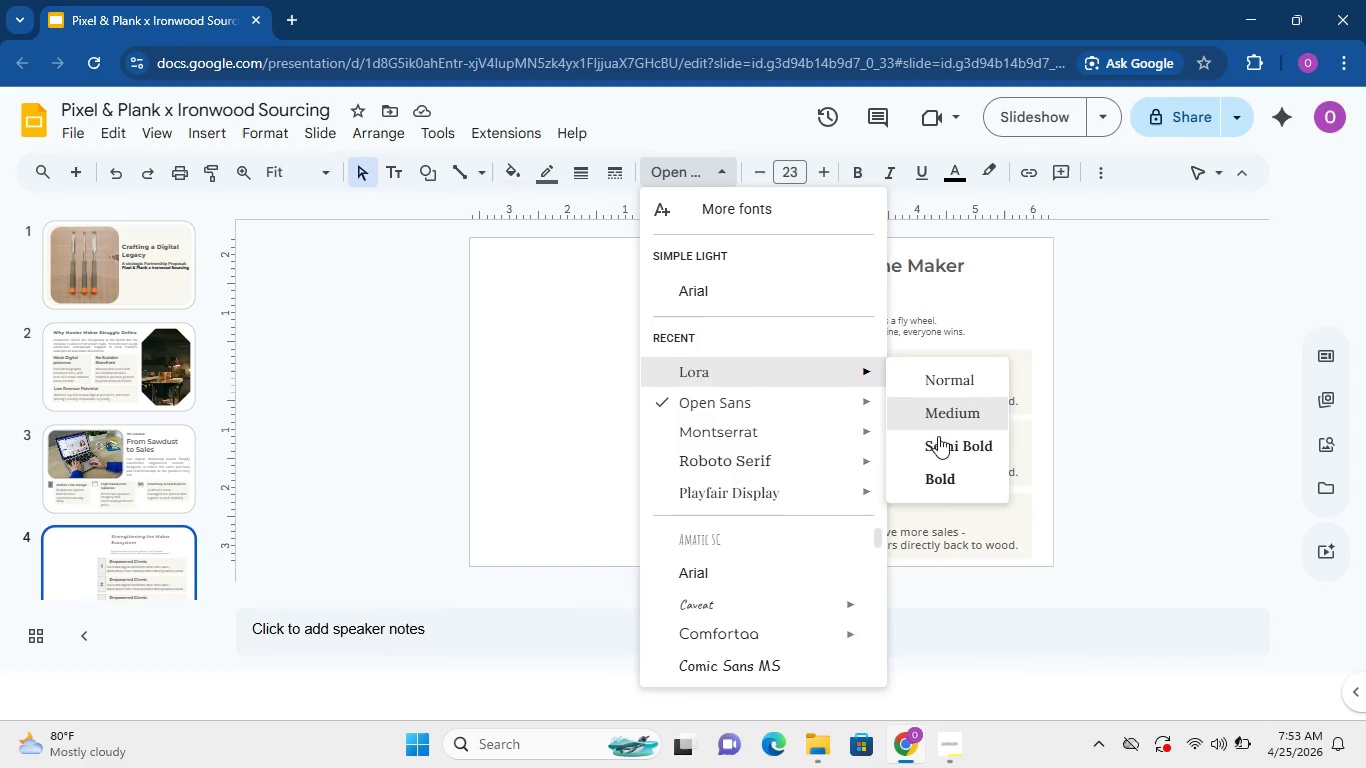 
left_click([939, 484])
 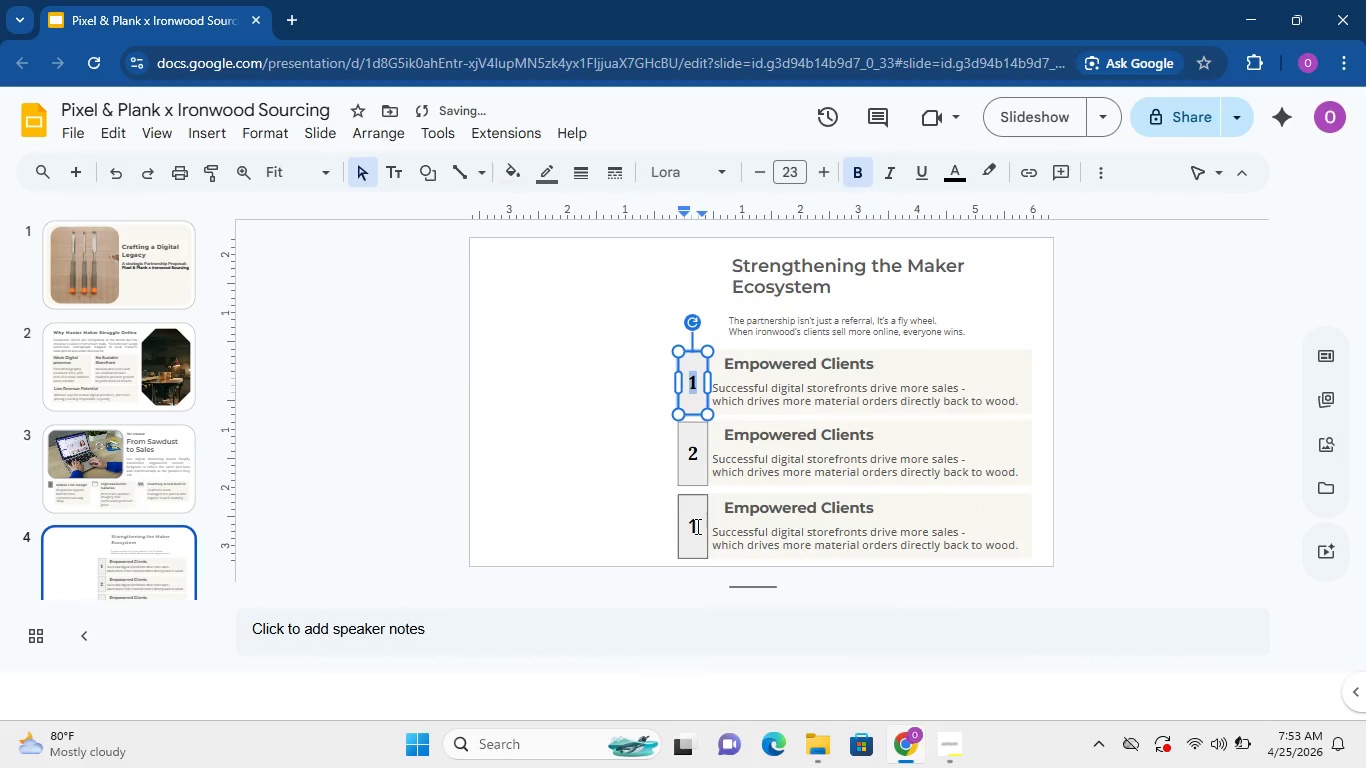 
double_click([696, 526])
 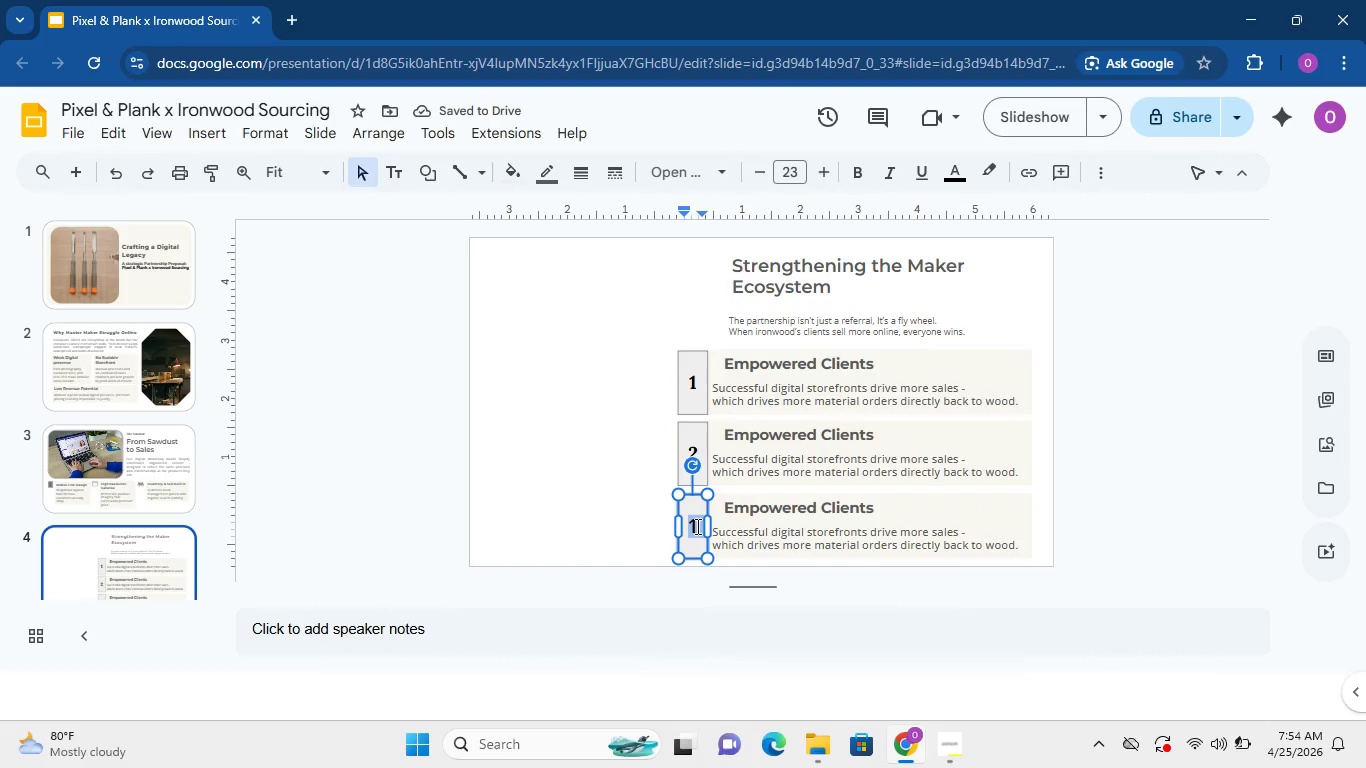 
triple_click([696, 526])
 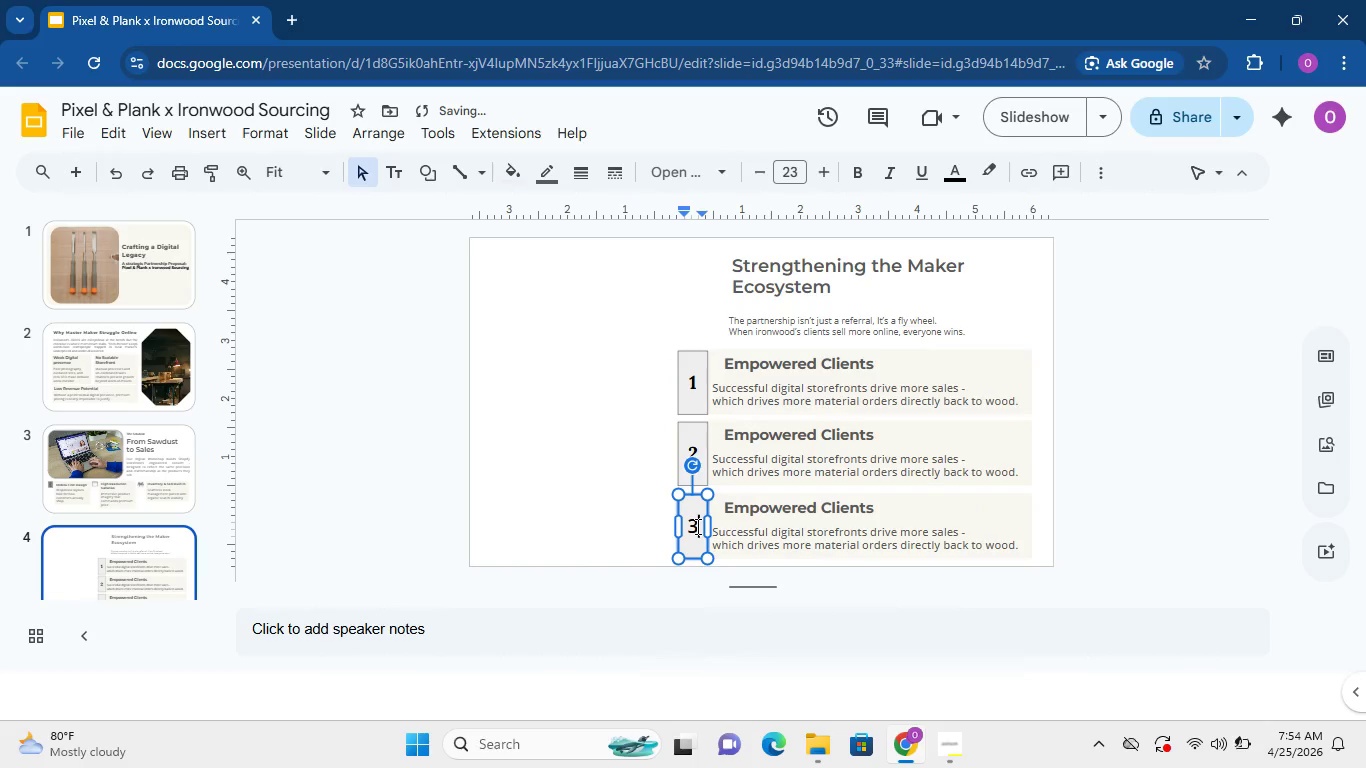 
key(Numpad3)
 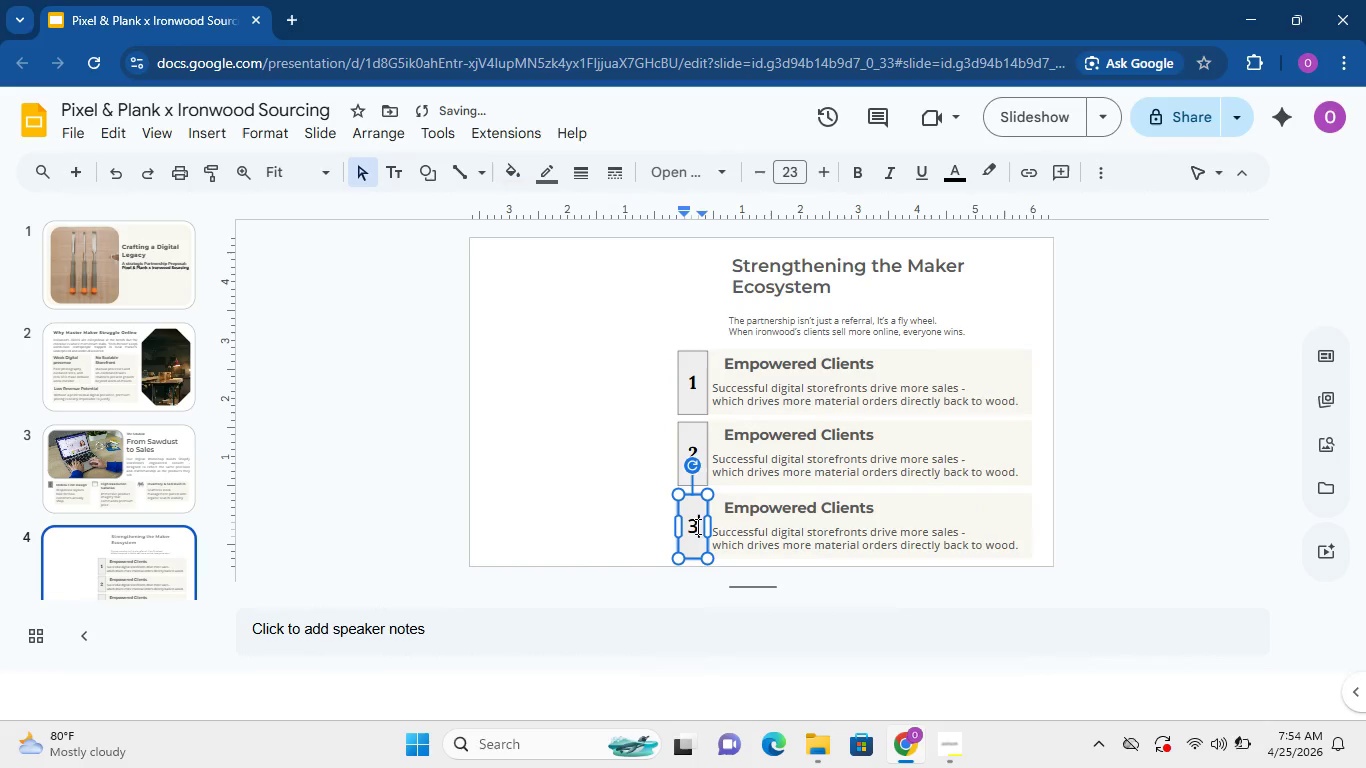 
double_click([696, 526])
 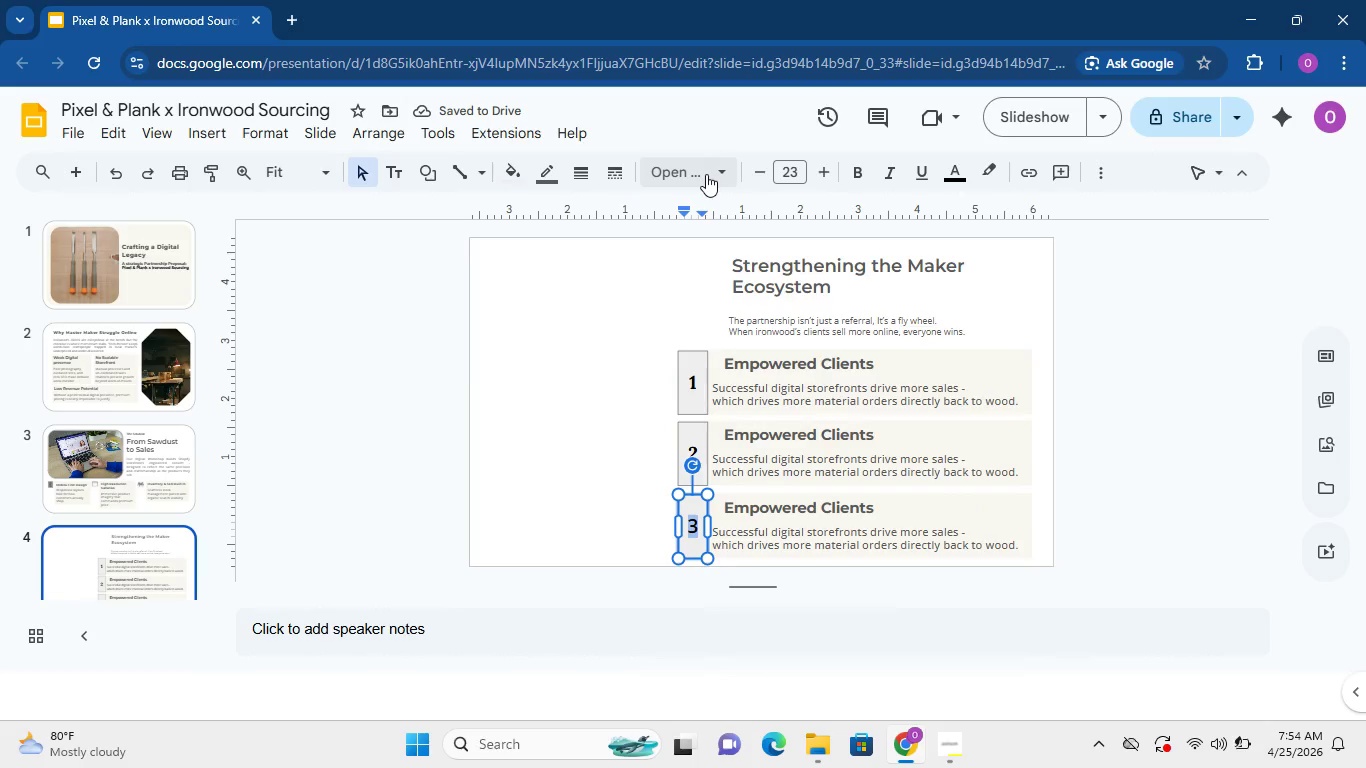 
left_click([706, 174])
 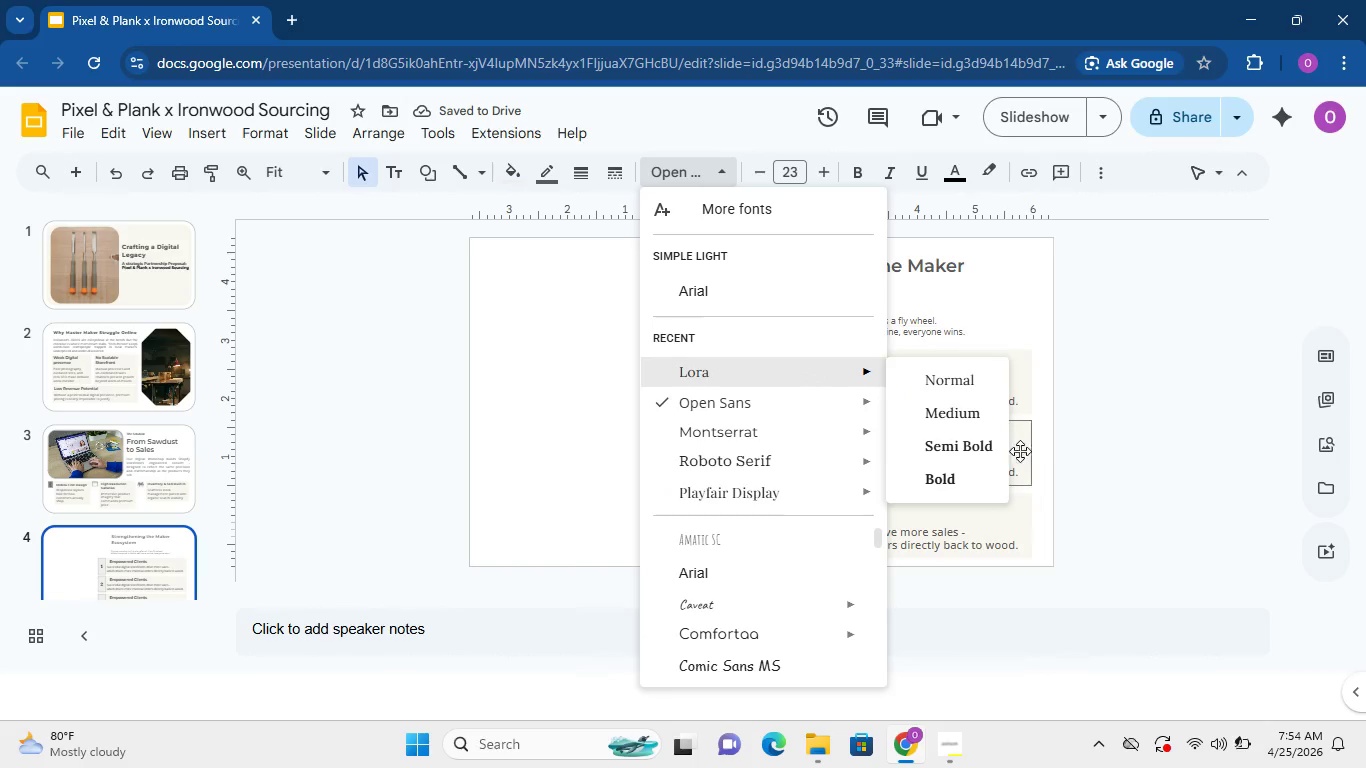 
left_click([978, 484])
 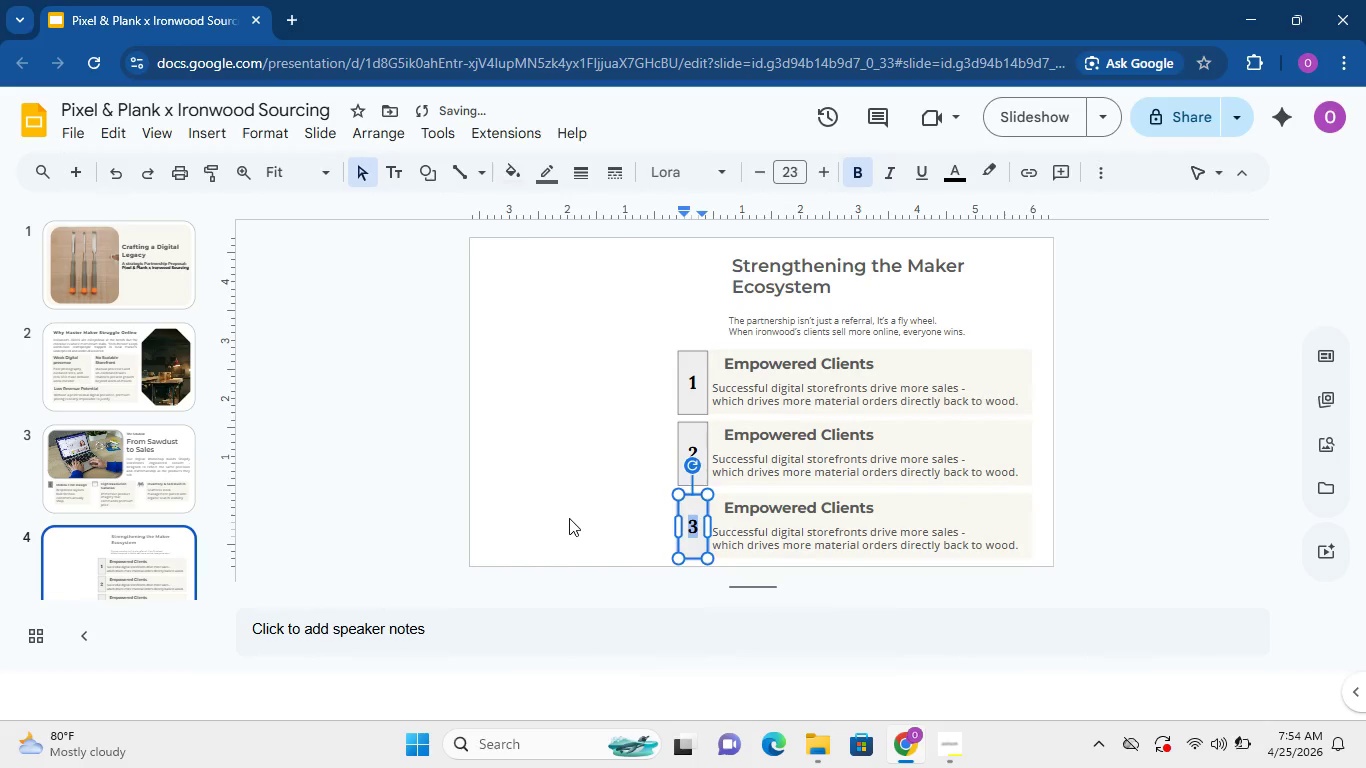 
left_click([569, 518])
 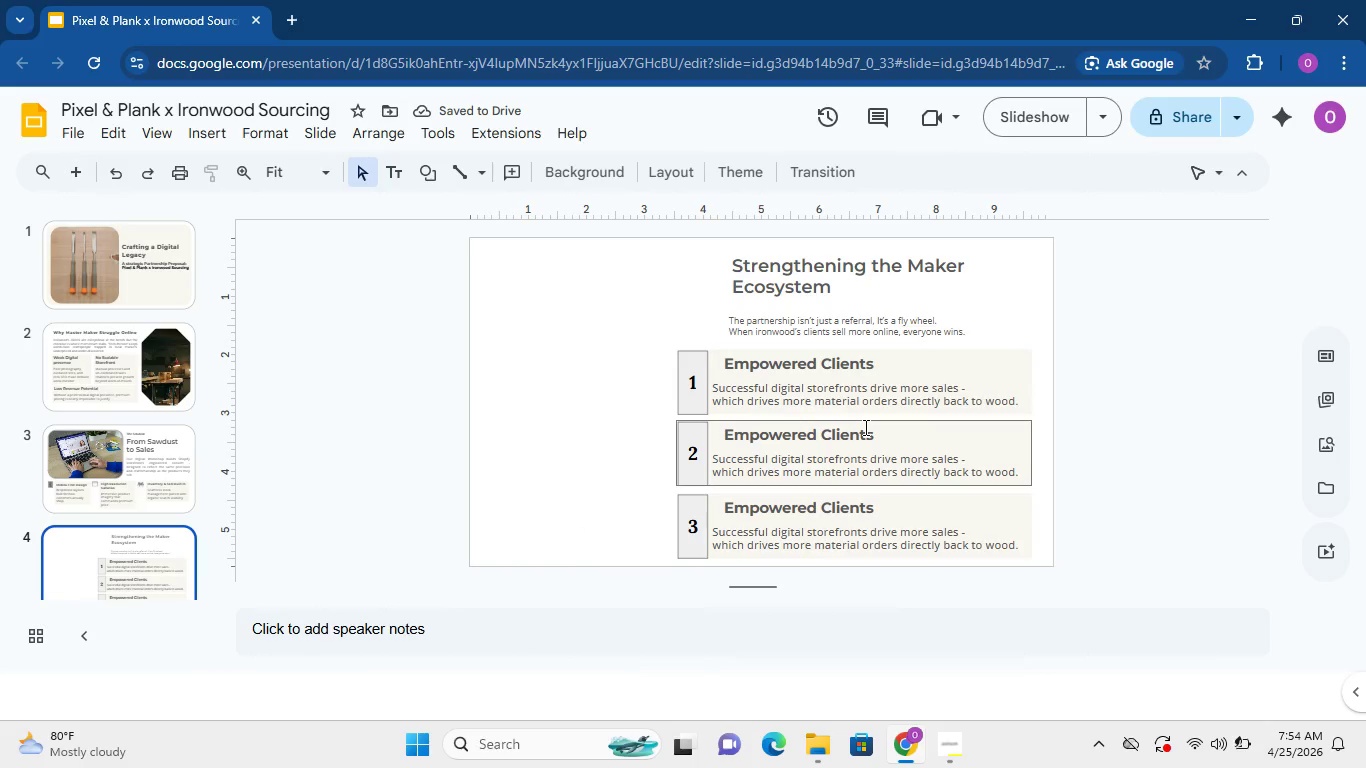 
double_click([864, 427])
 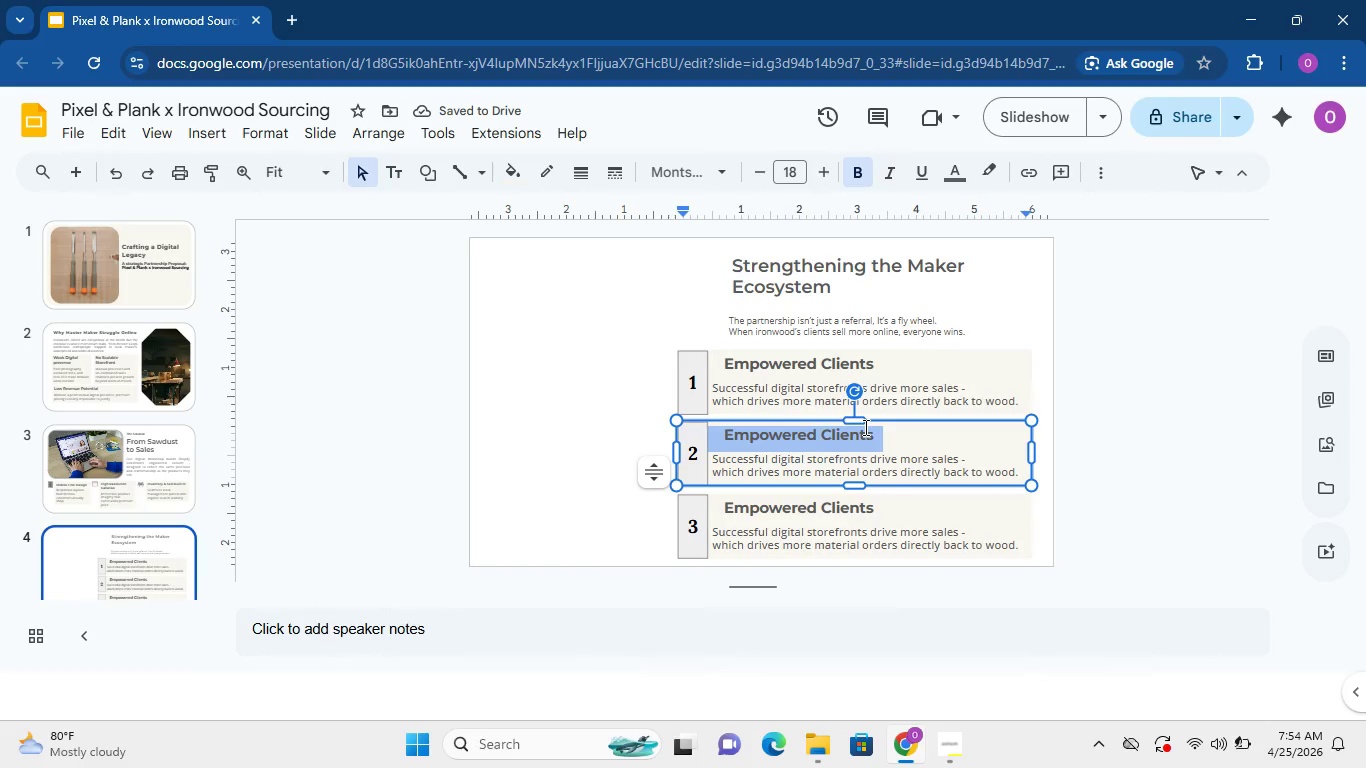 
triple_click([864, 427])
 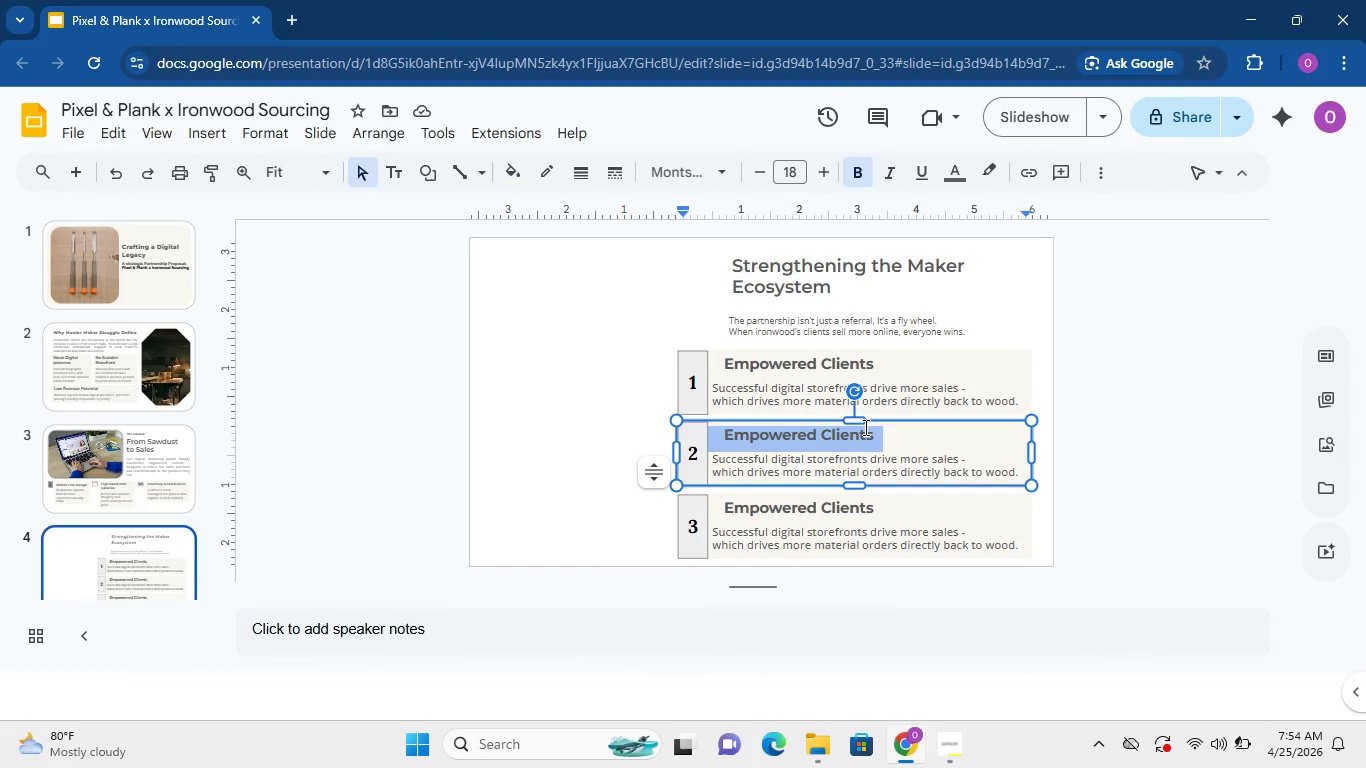 
type(P)
key(Backspace)
type(       Pre)
key(Backspace)
key(Backspace)
key(Backspace)
key(Backspace)
type(  Premium Positioning)
 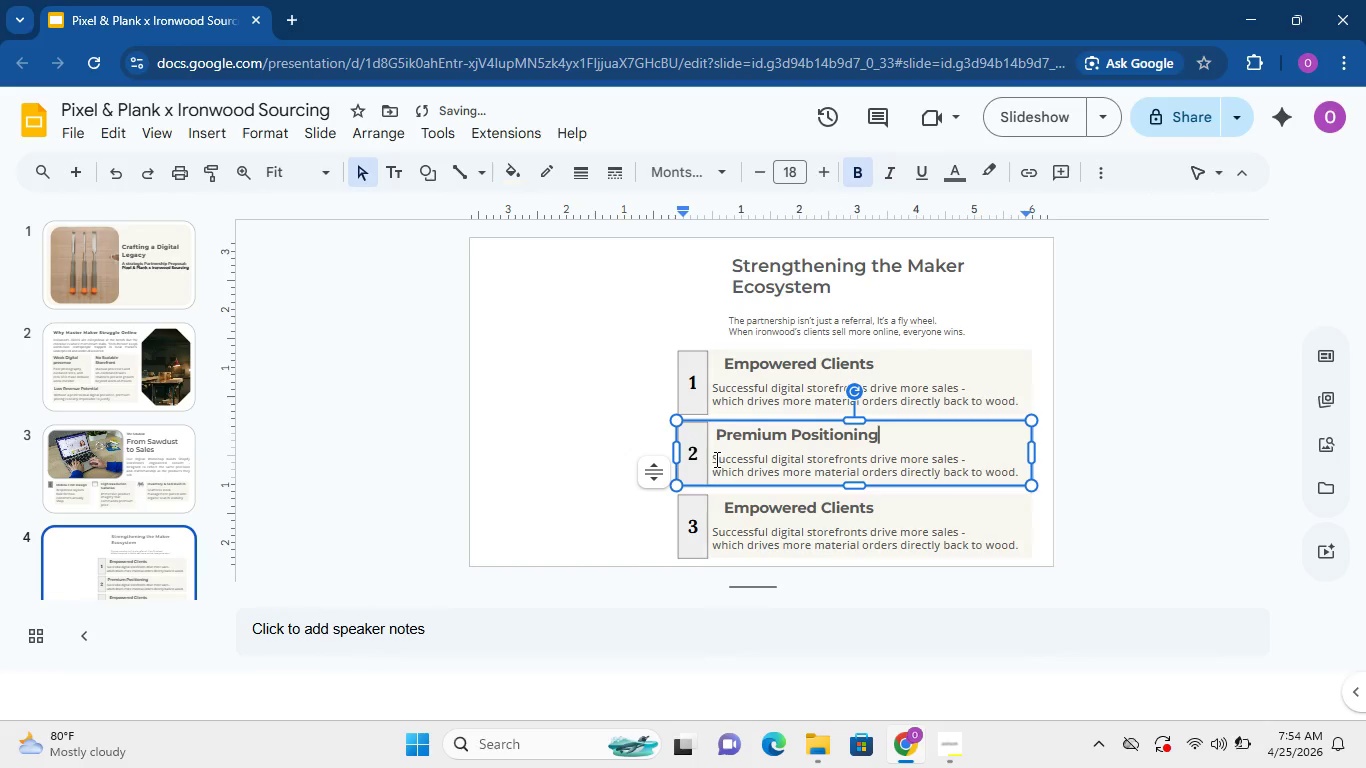 
left_click_drag(start_coordinate=[714, 459], to_coordinate=[1017, 482])
 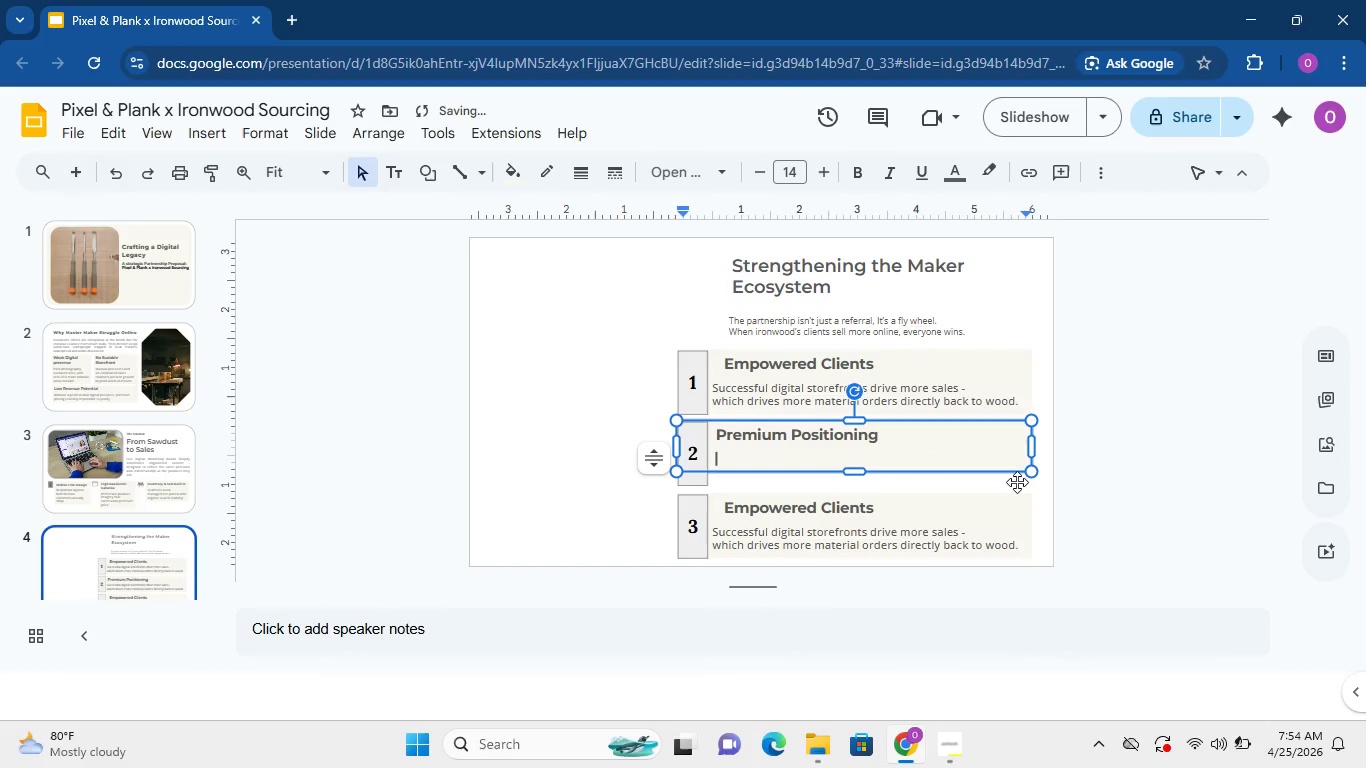 
type(  Ironwood becomes a f)
key(Backspace)
 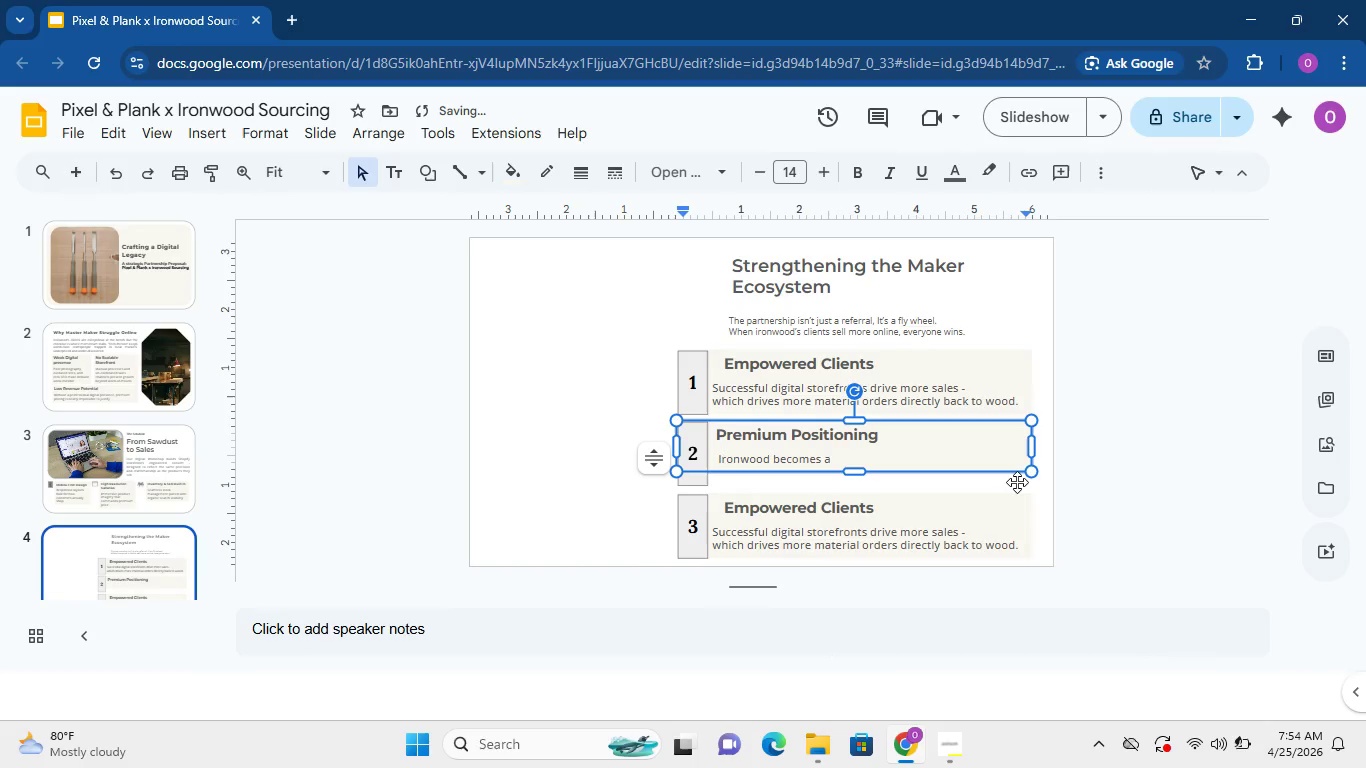 
key(Control+B)
 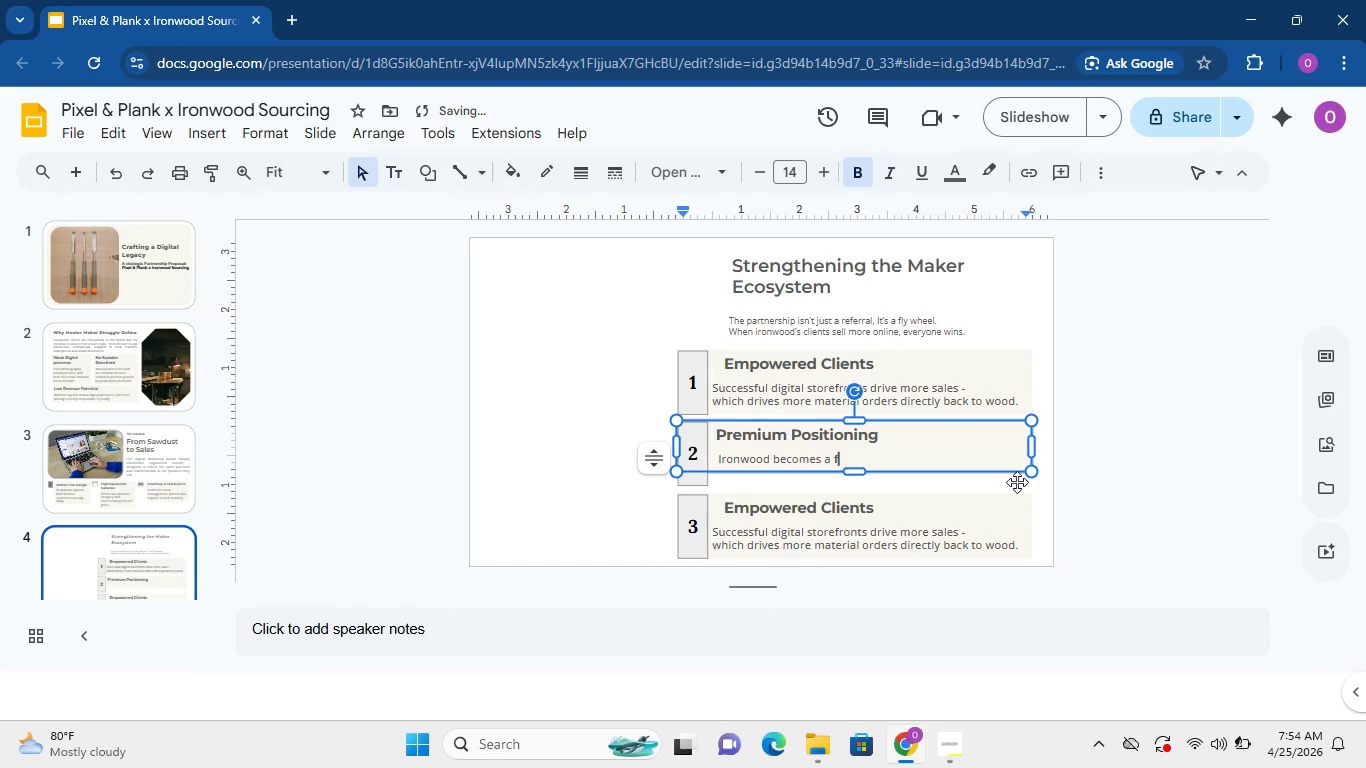 
type(fu;;)
key(Backspace)
key(Backspace)
type(ll-soul)
key(Backspace)
key(Backspace)
type(lution parte)
key(Backspace)
type(ner - not )
key(Backspace)
key(Backspace)
key(Backspace)
key(Backspace)
key(Backspace)
key(Backspace)
 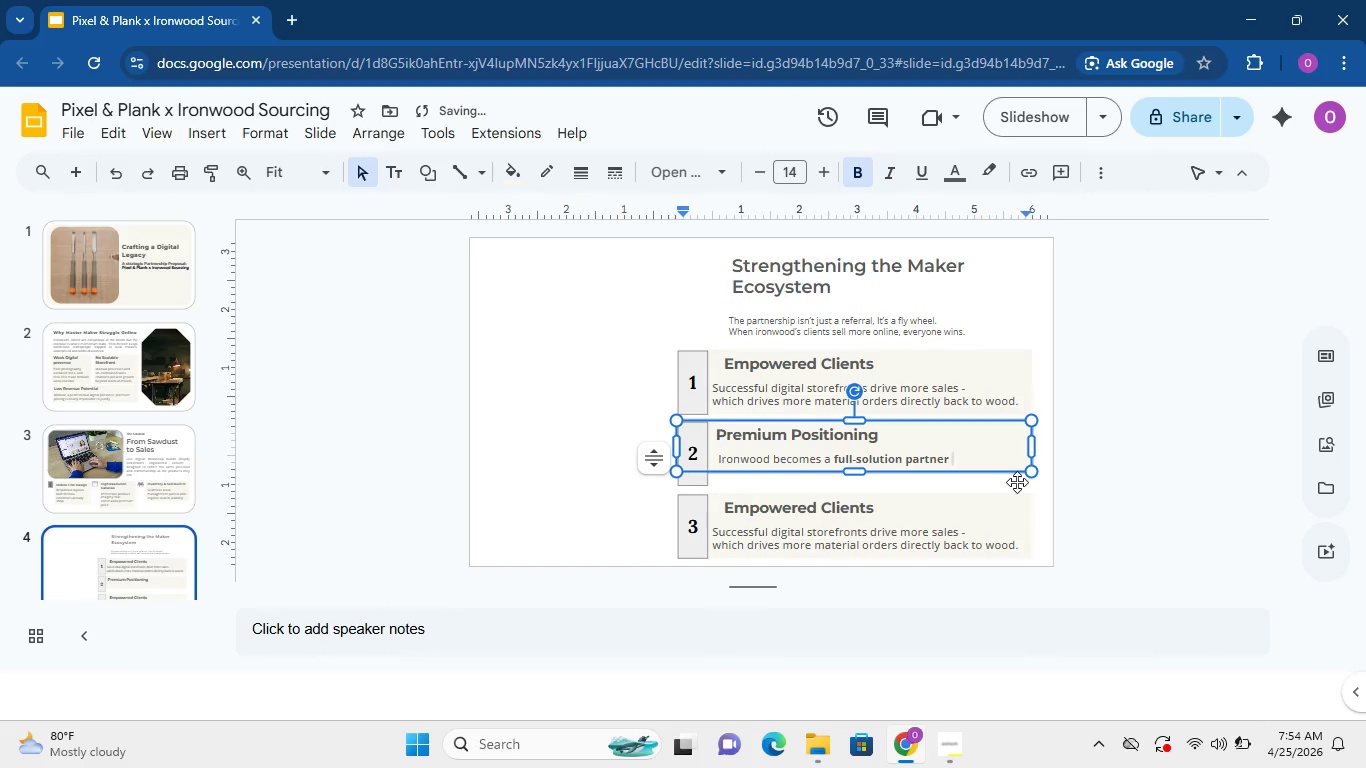 
key(Control+B)
 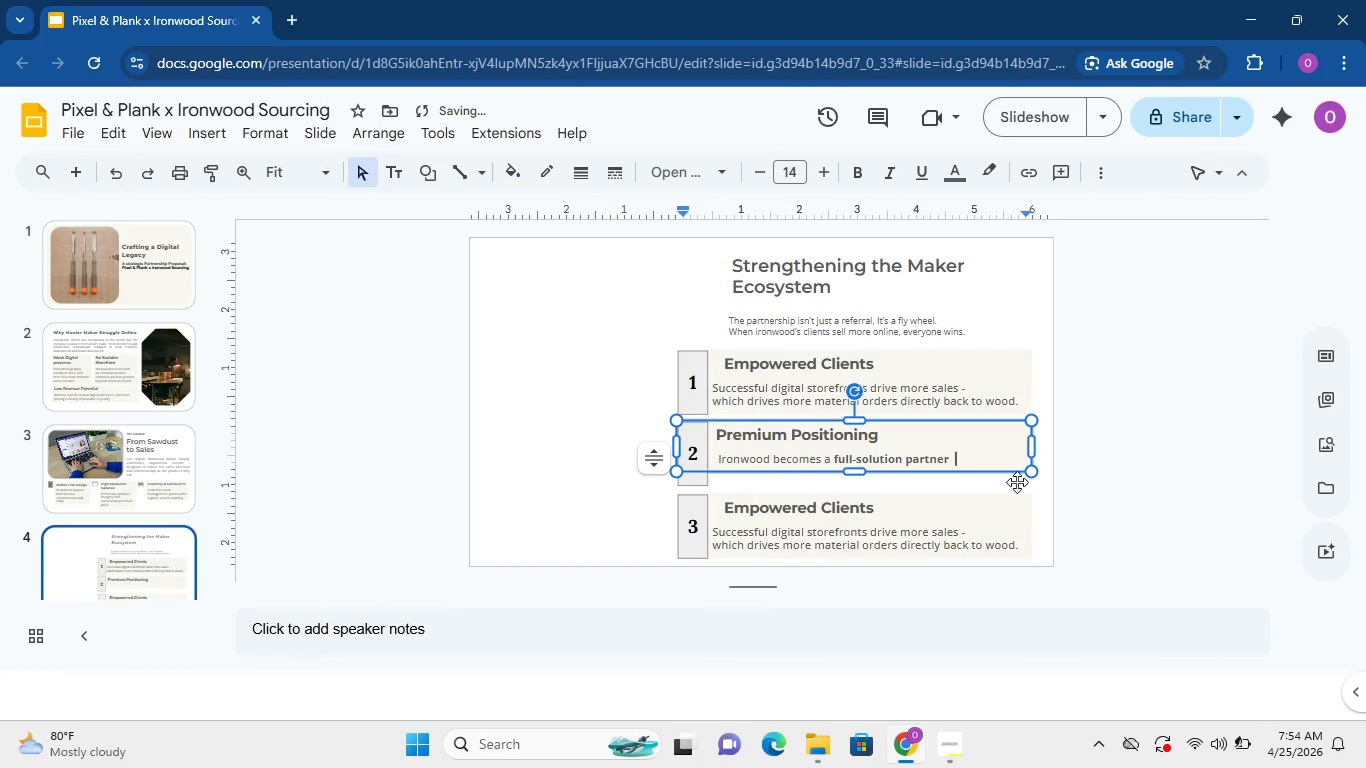 
type( [NumLock]- )
key(Backspace)
key(Backspace)
key(Backspace)
type(- not just  )
key(Backspace)
type(a supp)
key(Backspace)
key(Backspace)
key(Backspace)
key(Backspace)
type(             )
key(Backspace)
key(Backspace)
key(Backspace)
key(Backspace)
key(Backspace)
key(Backspace)
key(Backspace)
key(Backspace)
key(Backspace)
key(Backspace)
key(Backspace)
key(Backspace)
key(Backspace)
type(supplier)
 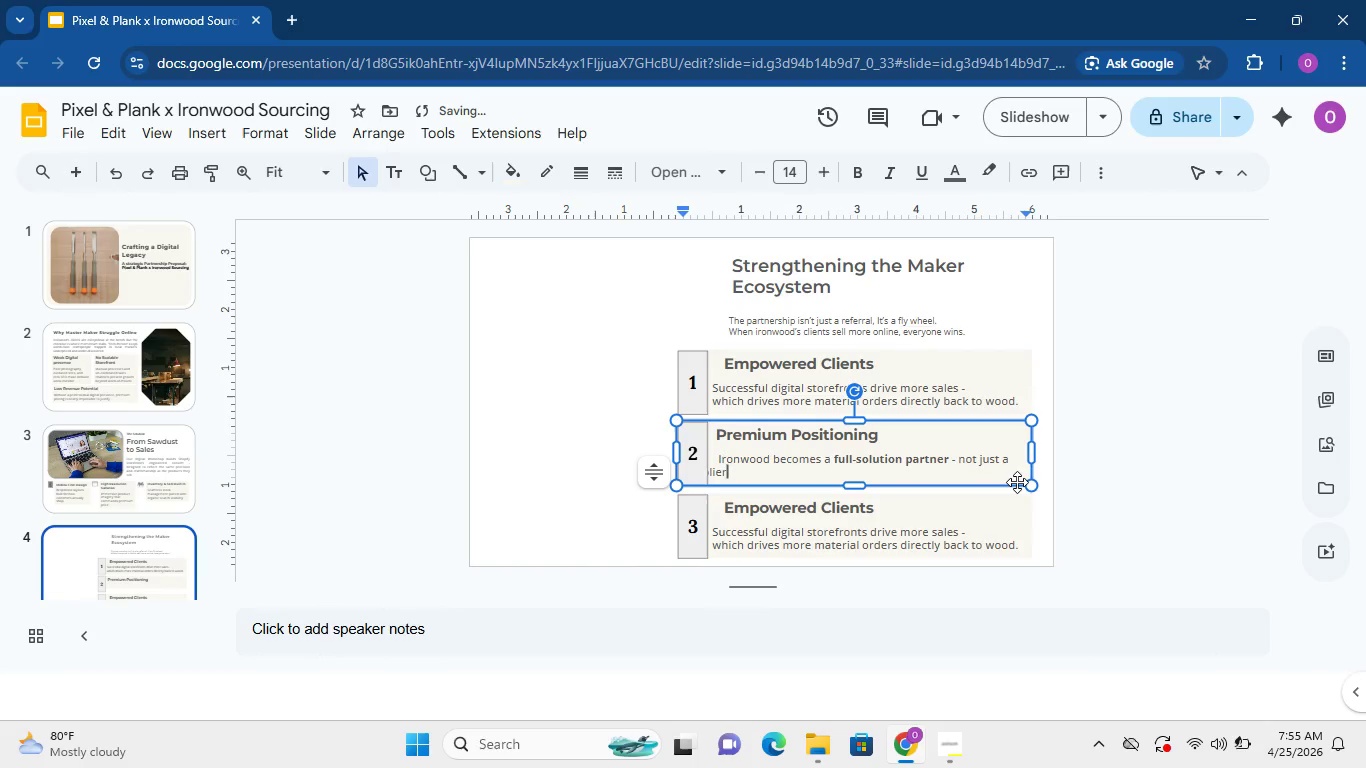 
key(ArrowLeft)
 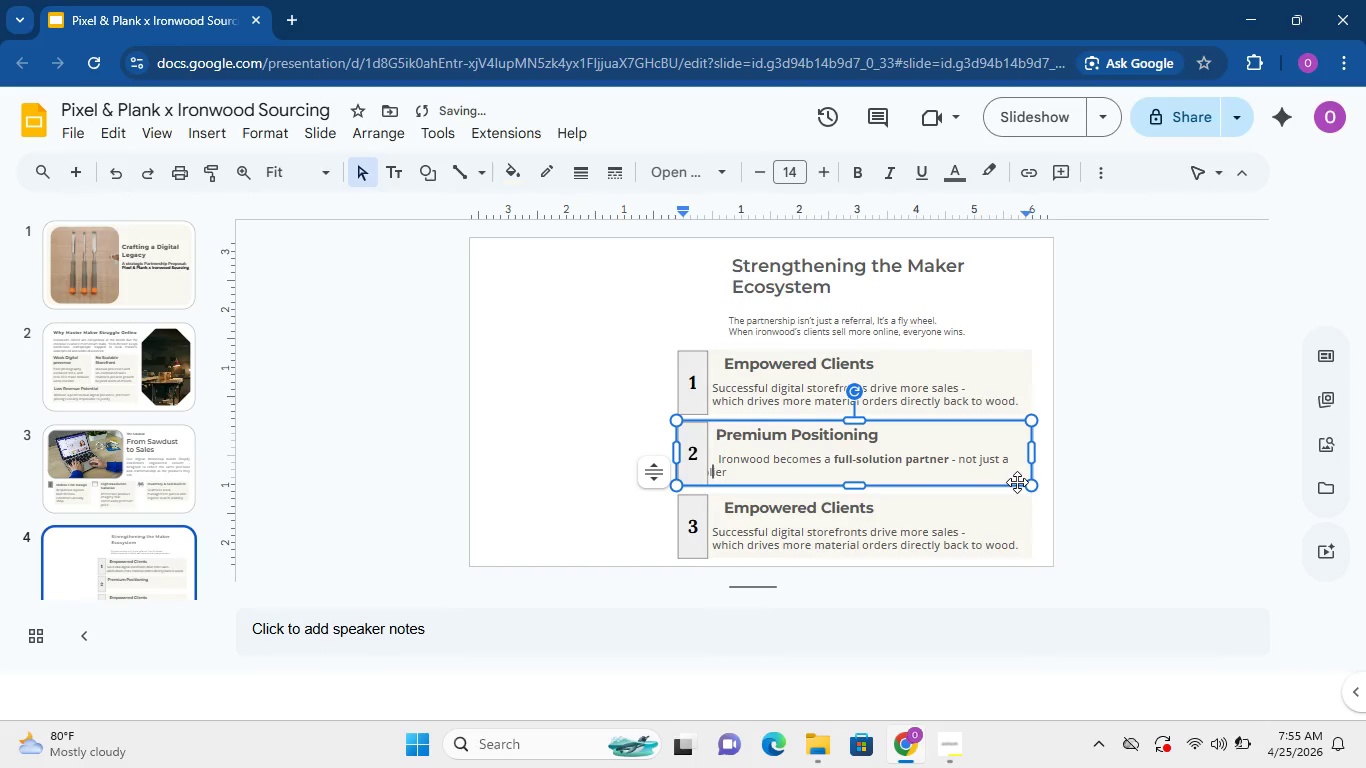 
key(ArrowLeft)
 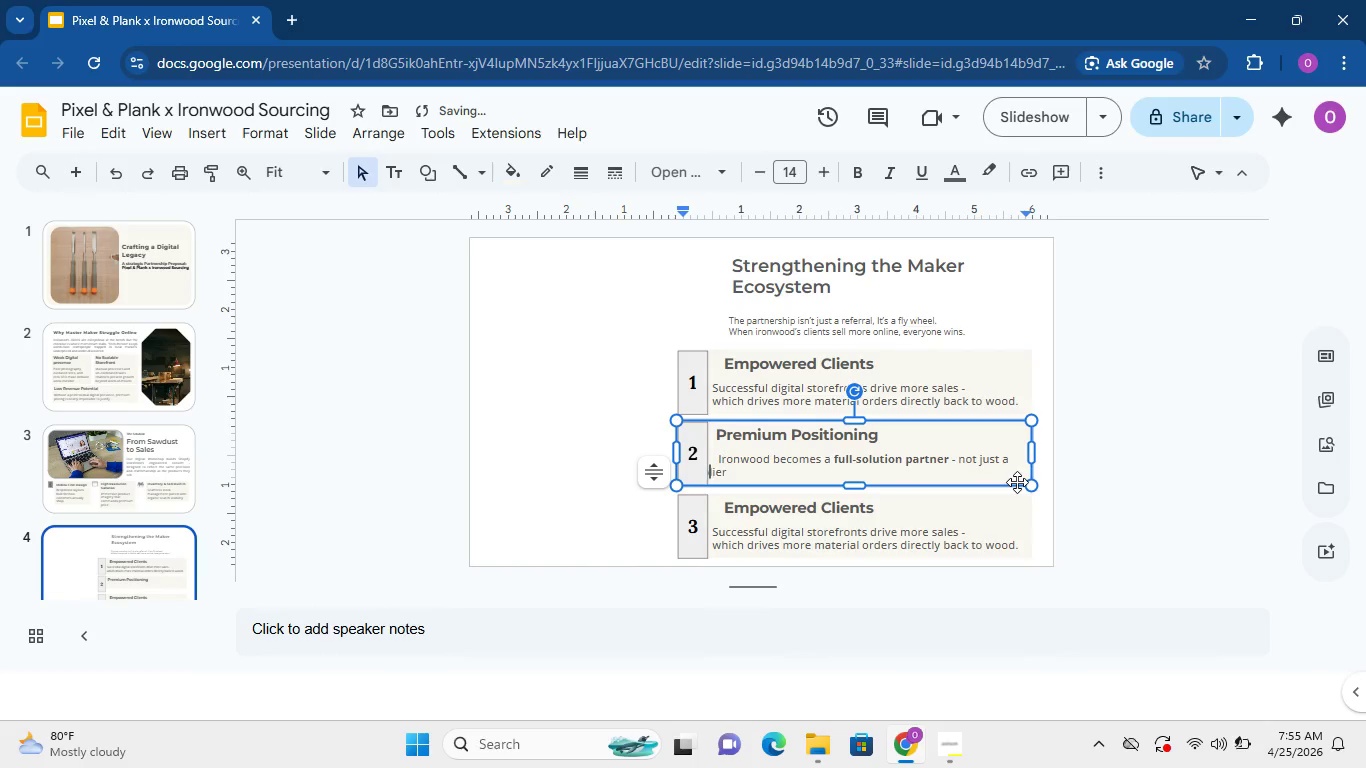 
key(ArrowLeft)
 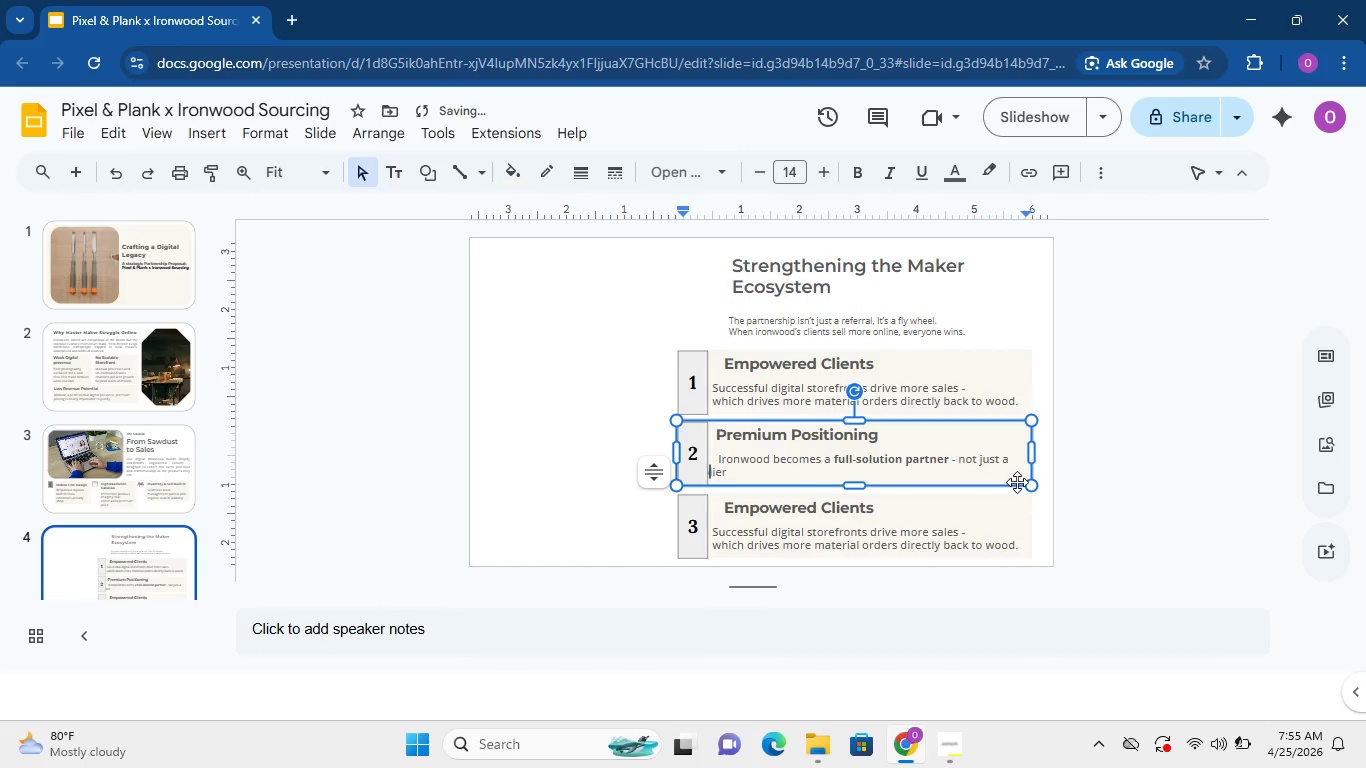 
key(ArrowLeft)
 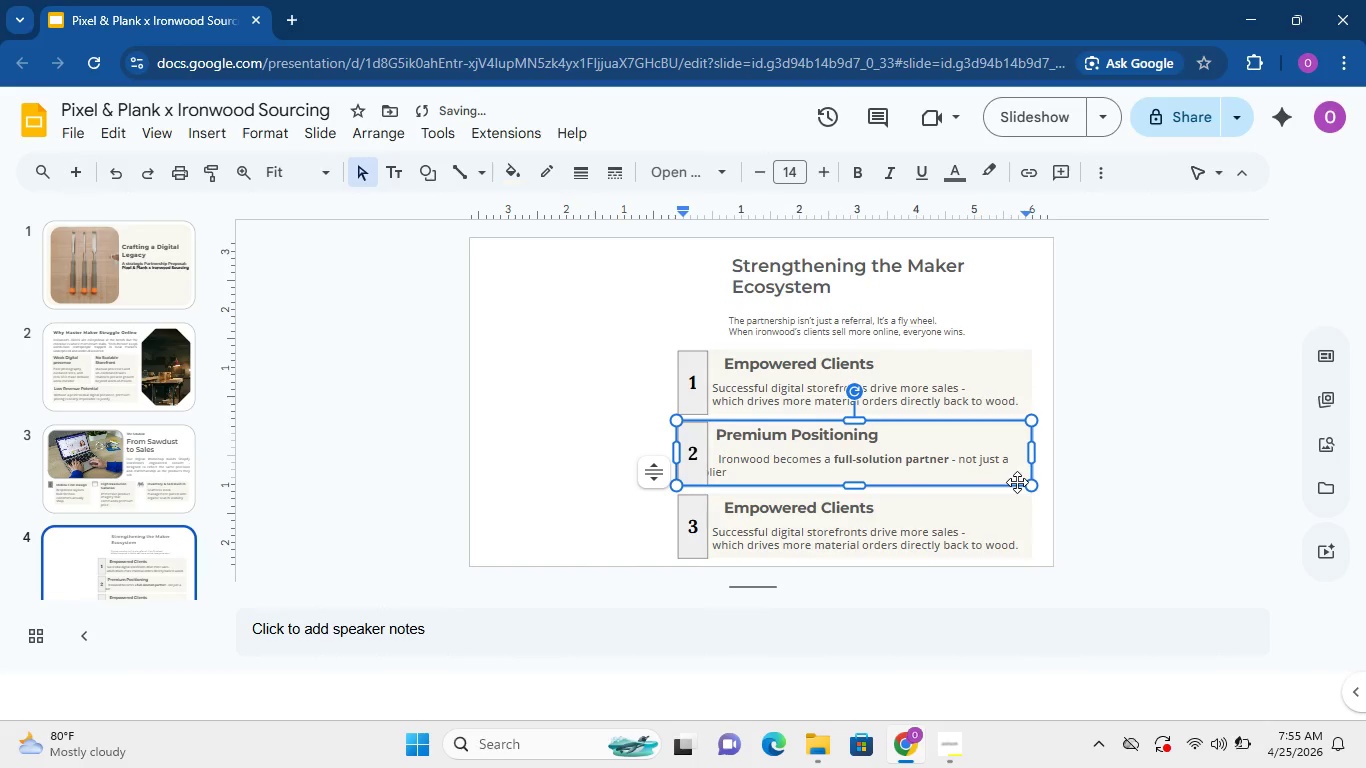 
key(ArrowLeft)
 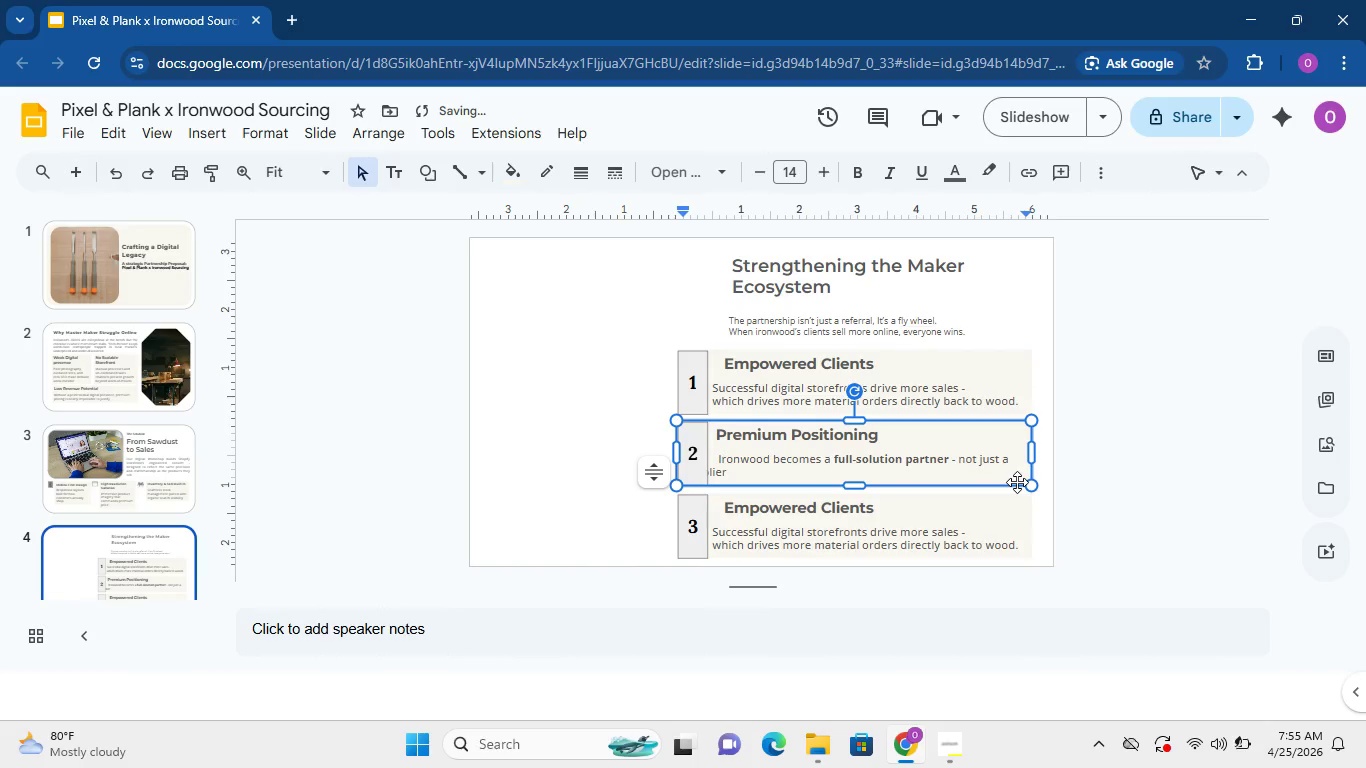 
key(ArrowLeft)
 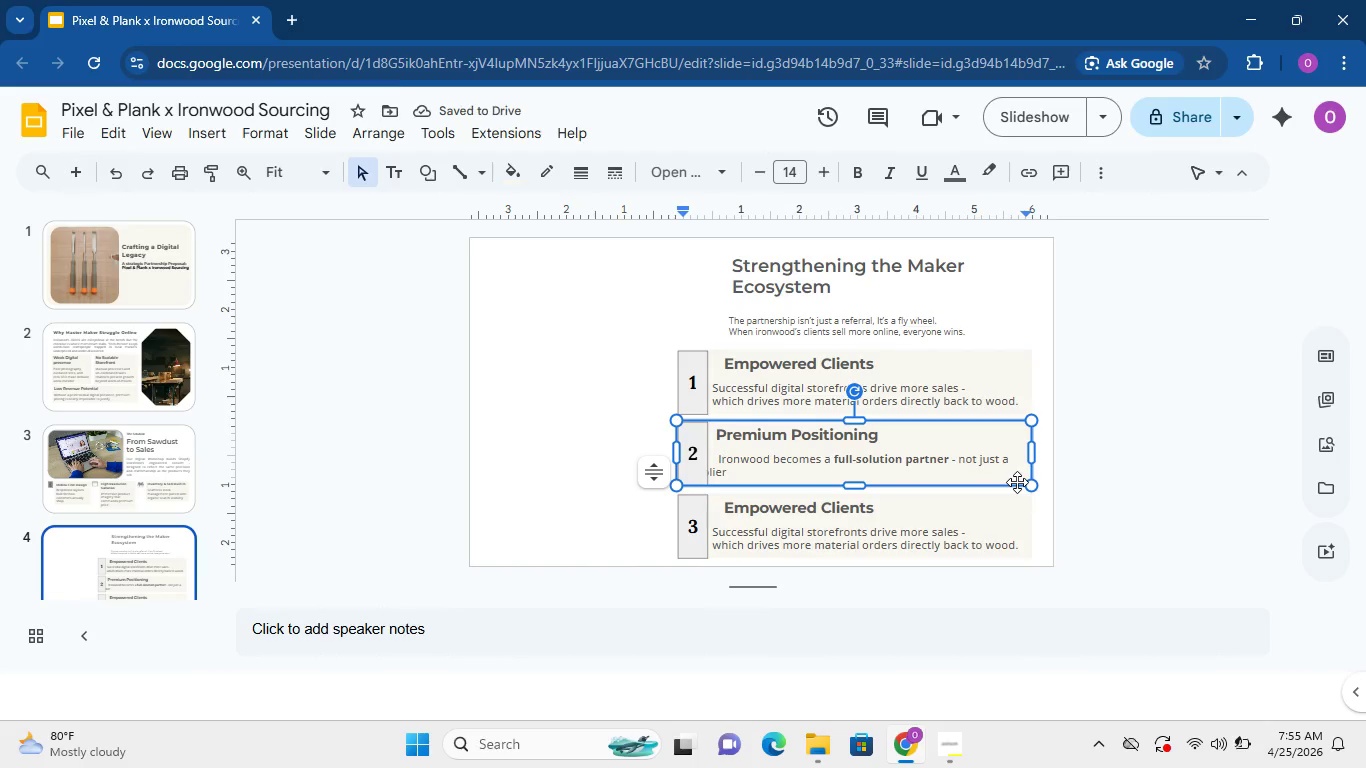 
key(ArrowLeft)
 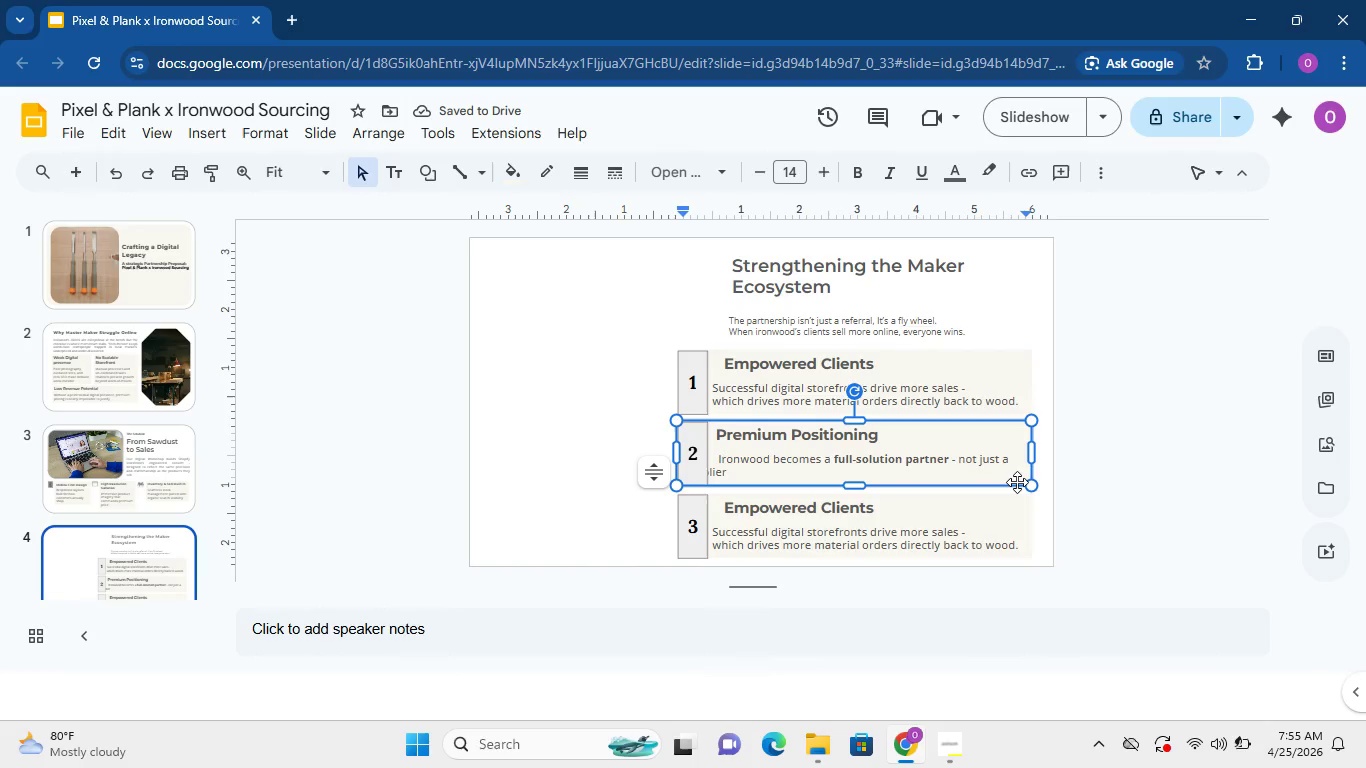 
key(ArrowLeft)
 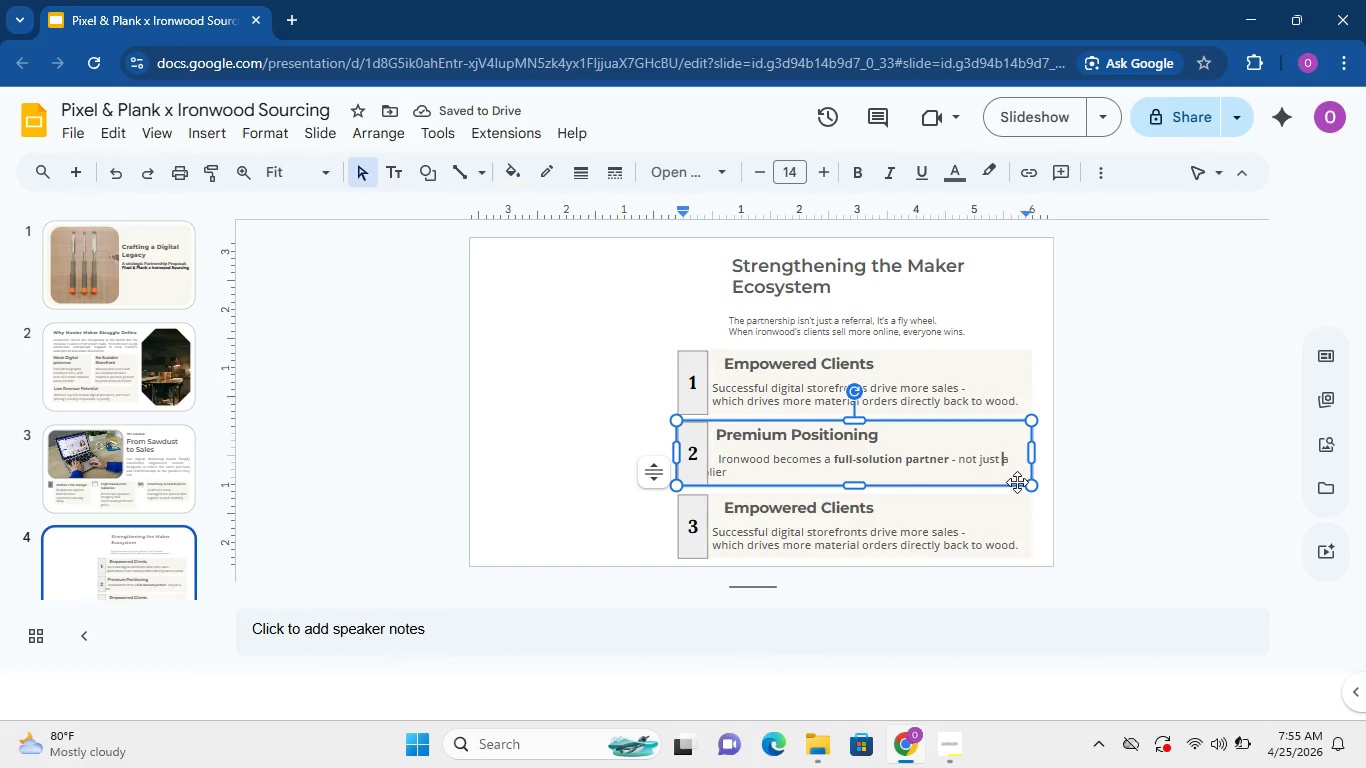 
key(ArrowLeft)
 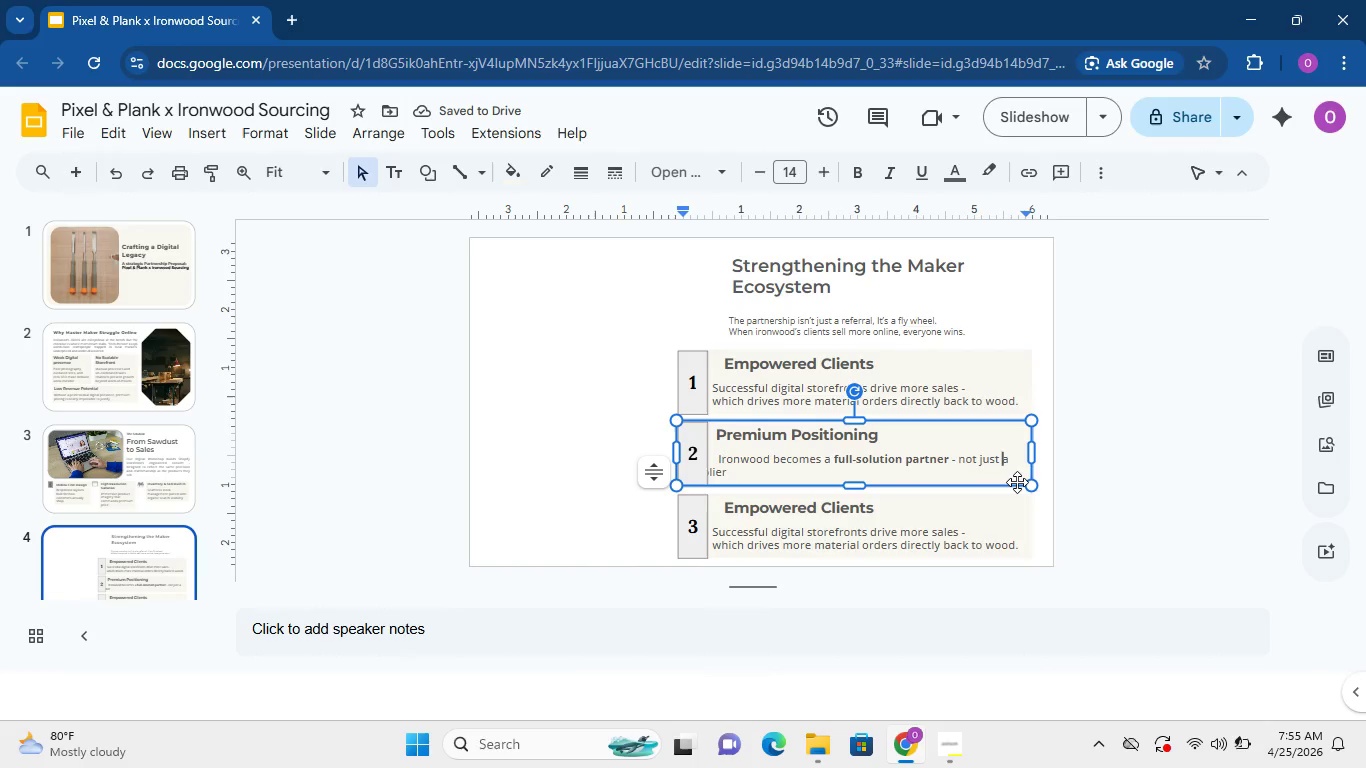 
key(ArrowLeft)
 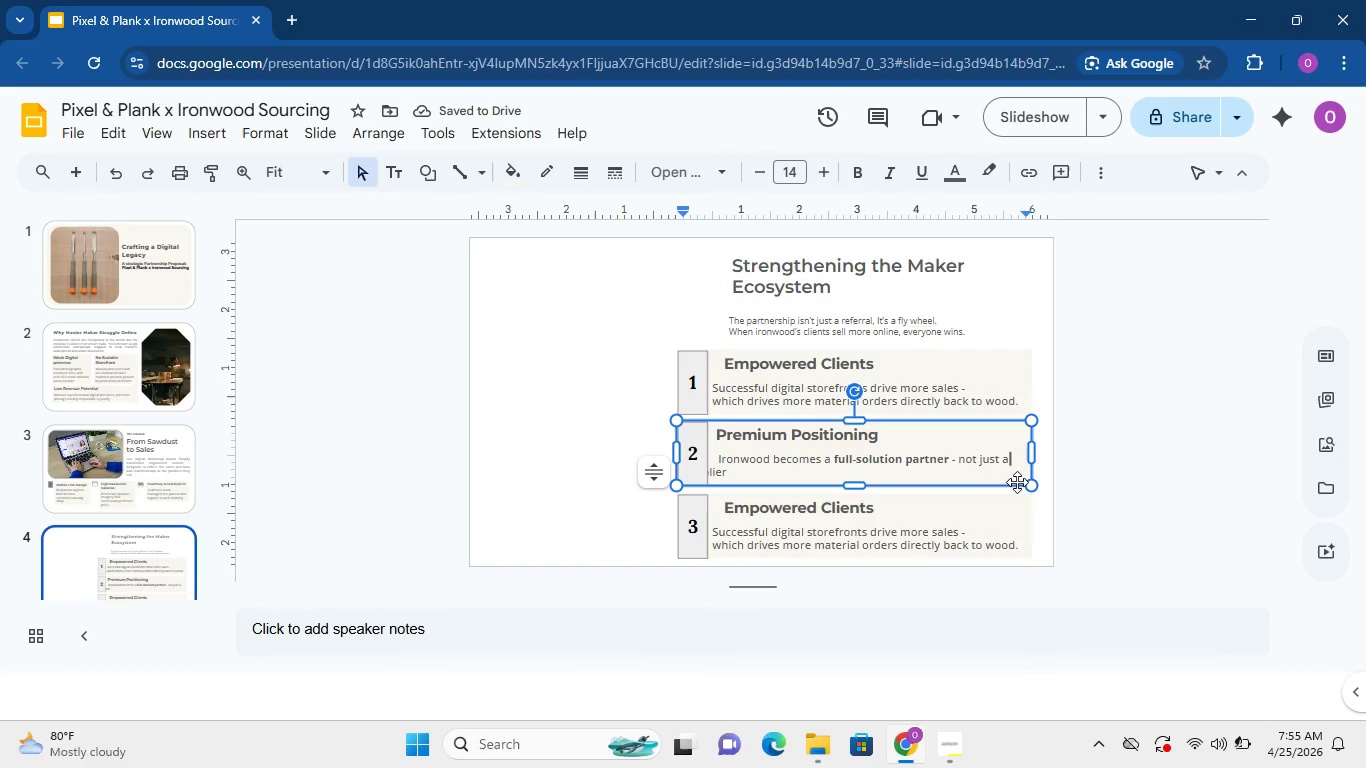 
key(ArrowRight)
 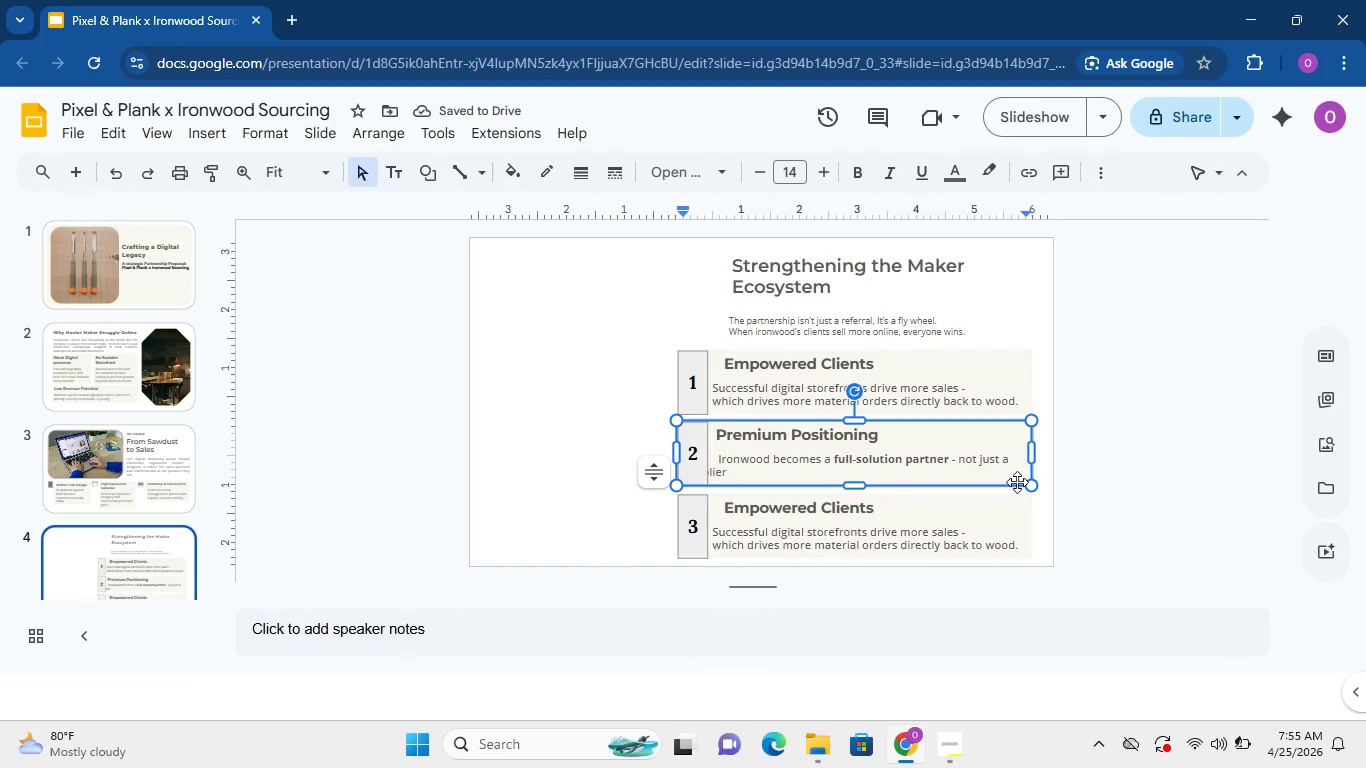 
key(ArrowRight)
 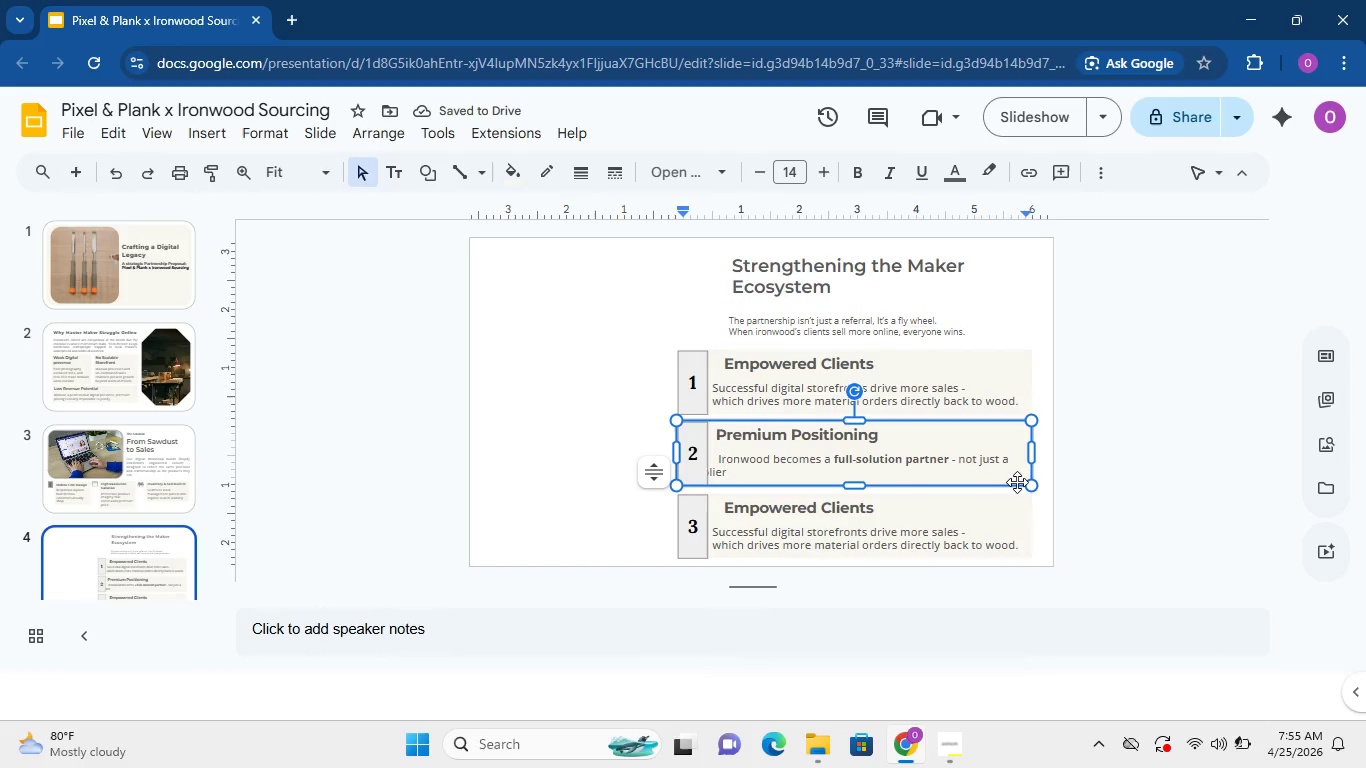 
key(Space)
 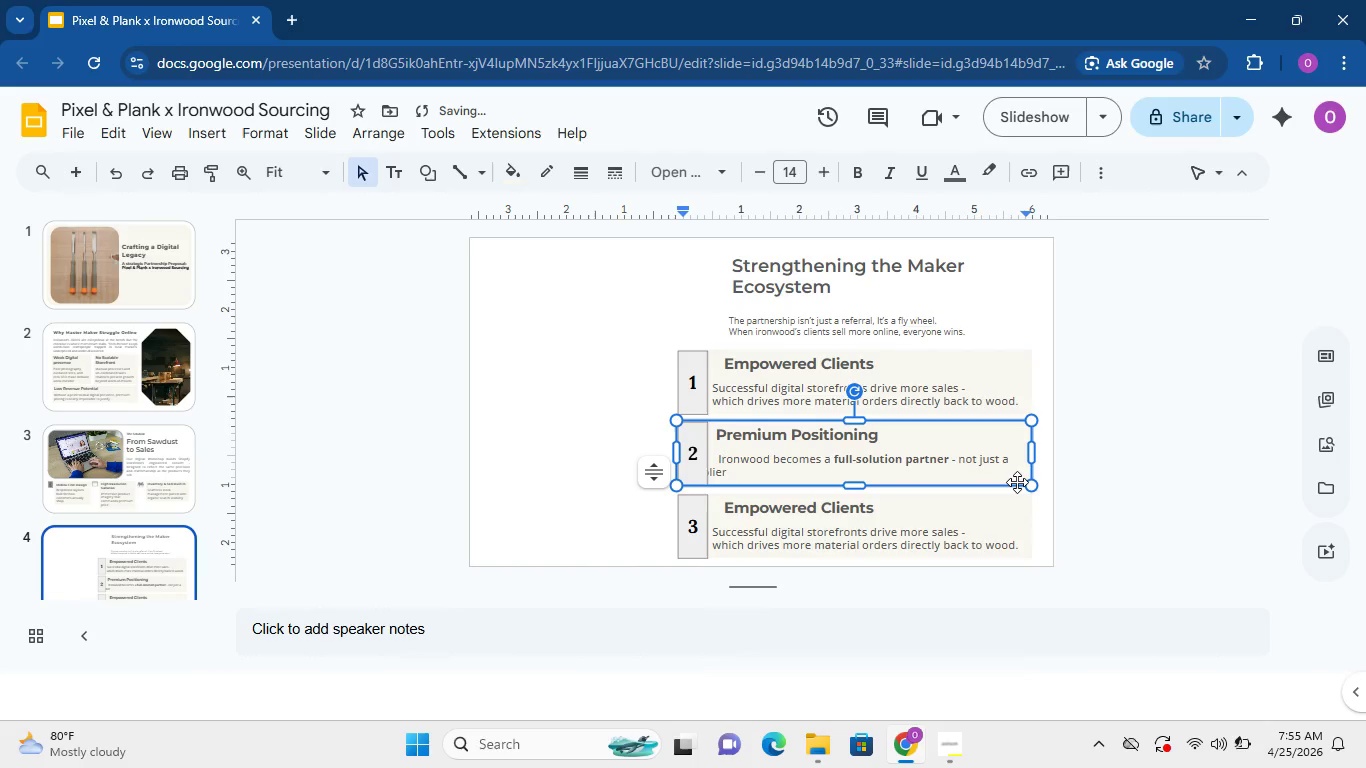 
key(Space)
 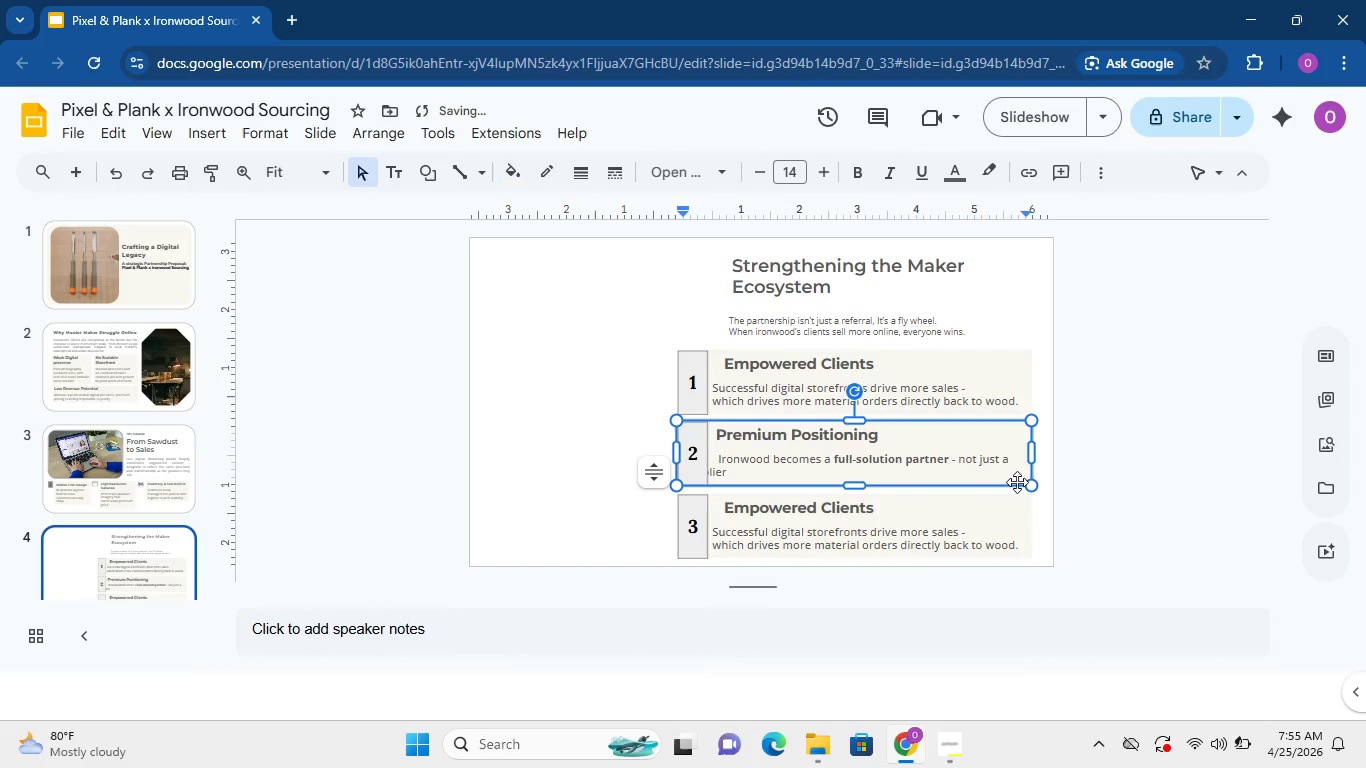 
key(Space)
 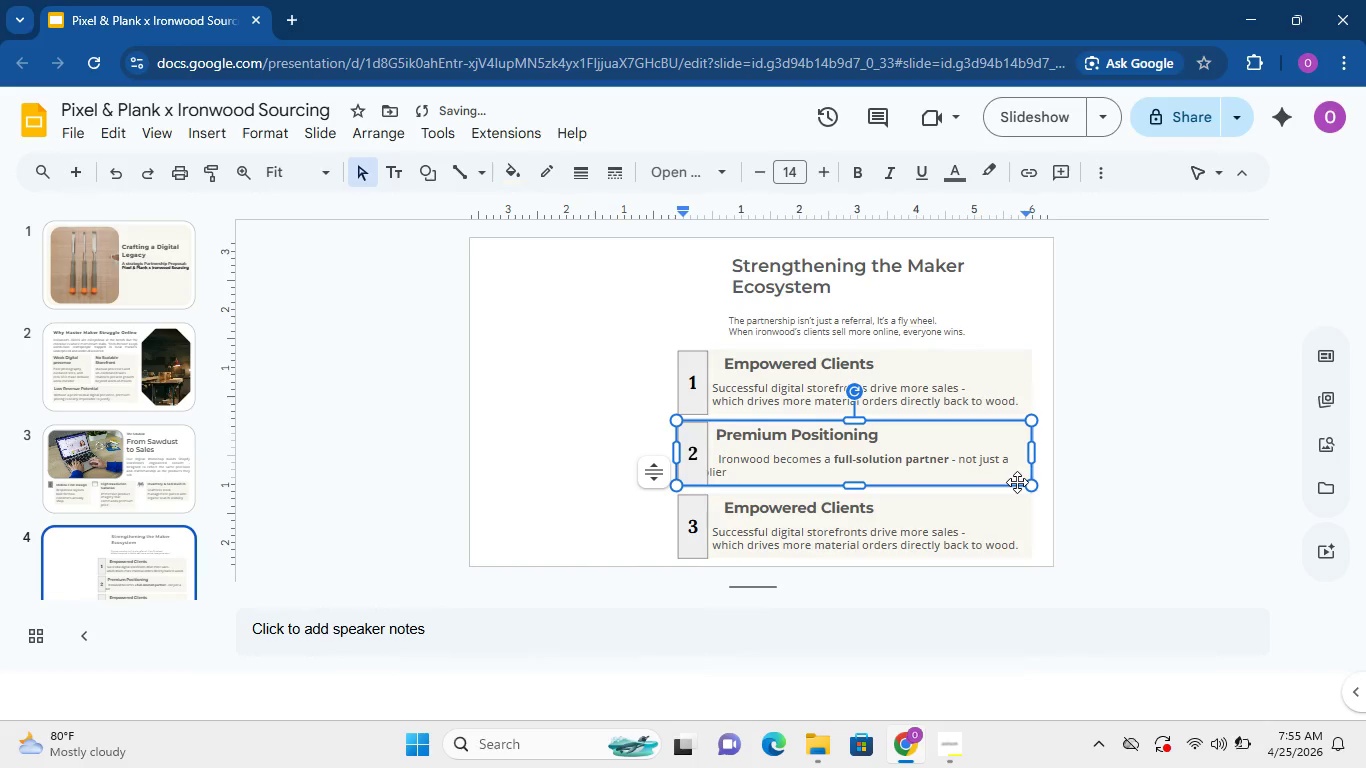 
key(Space)
 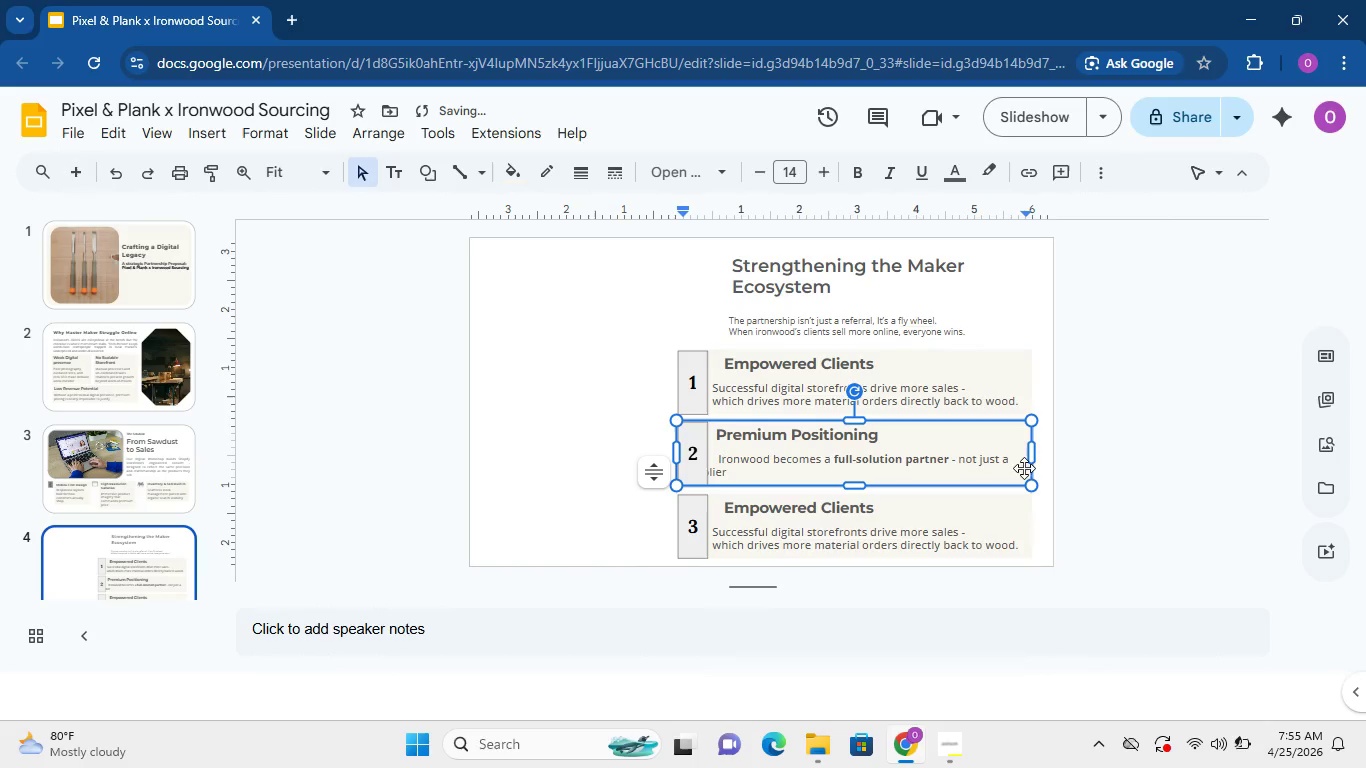 
key(Enter)
 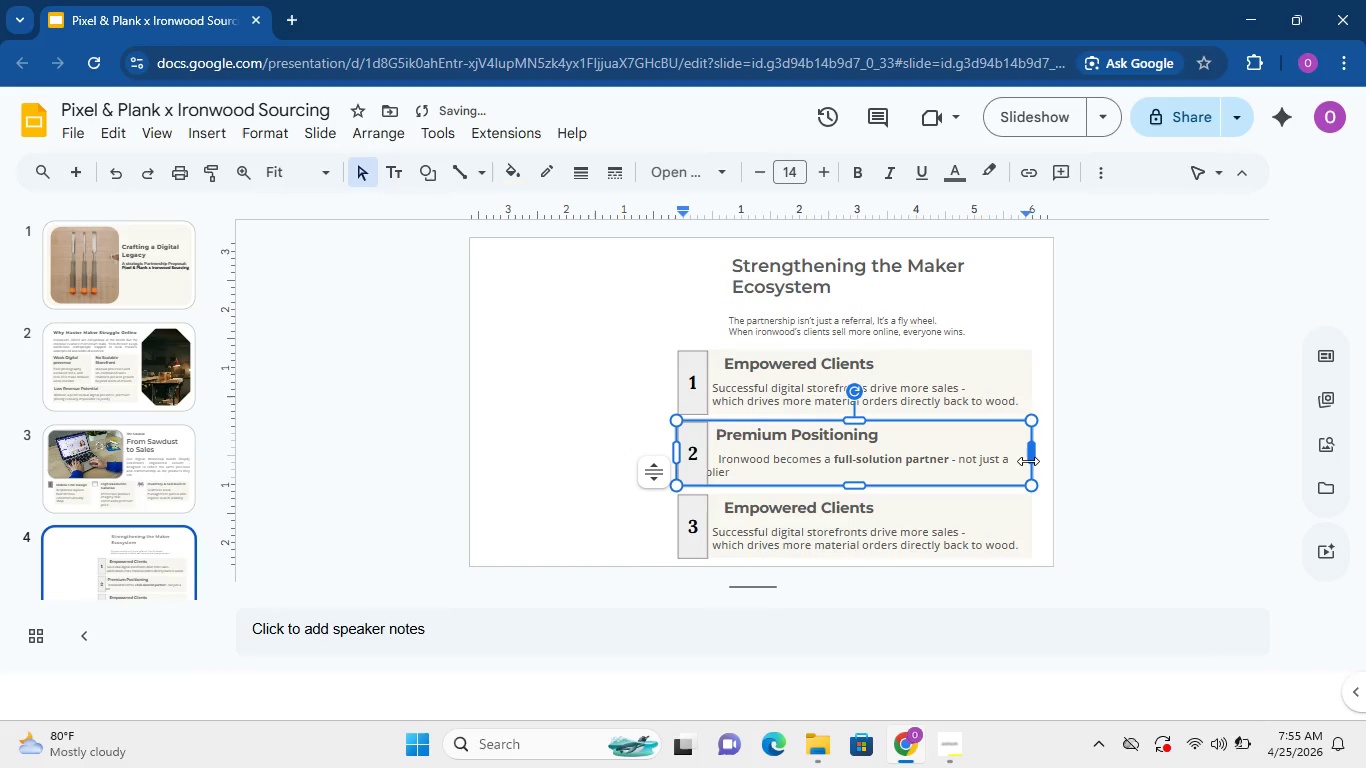 
key(Space)
 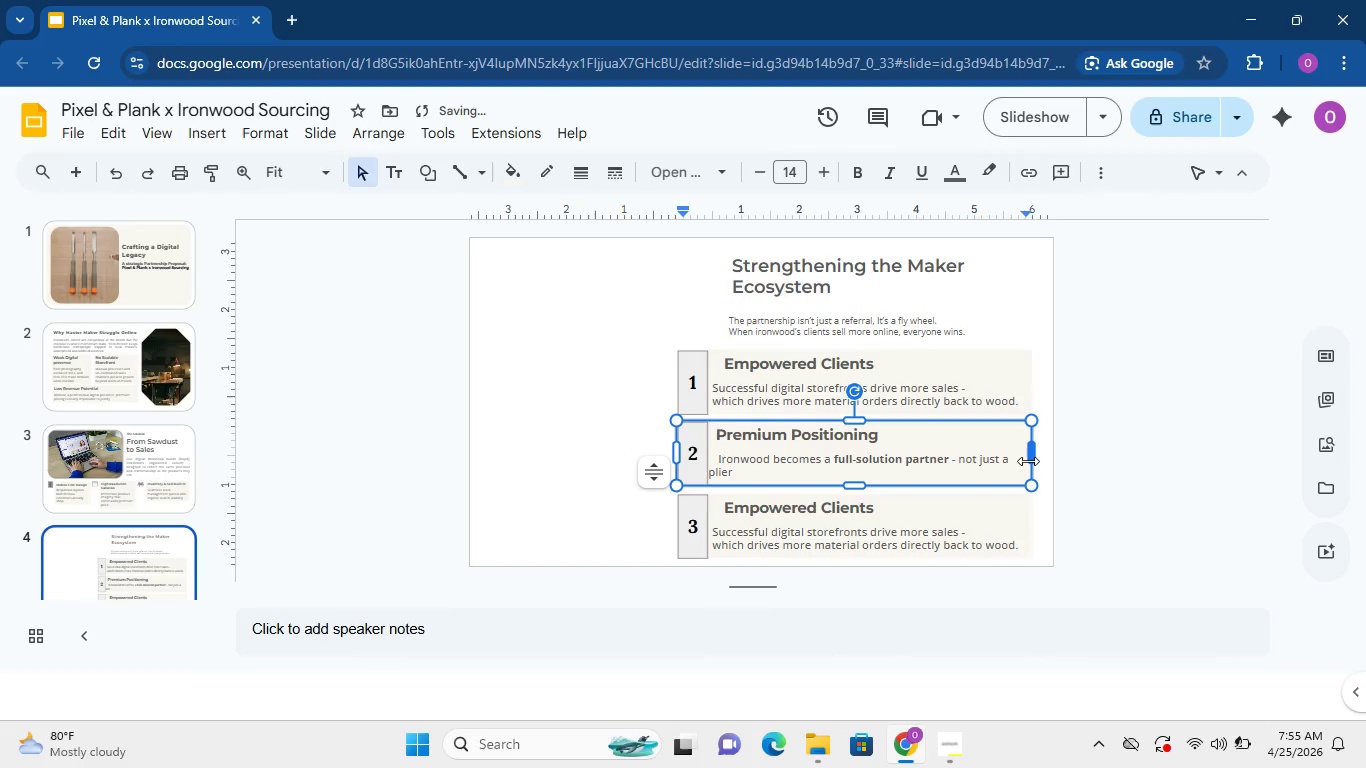 
key(Space)
 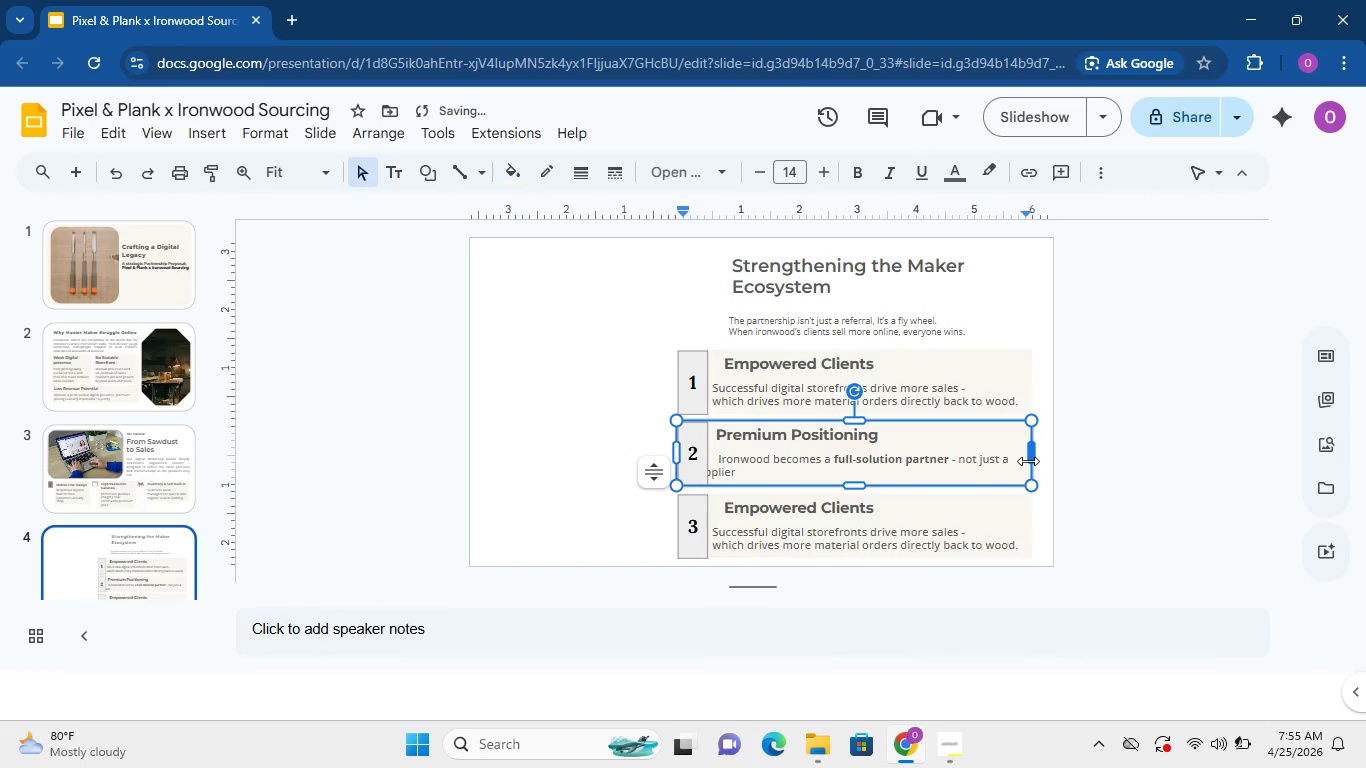 
key(Space)
 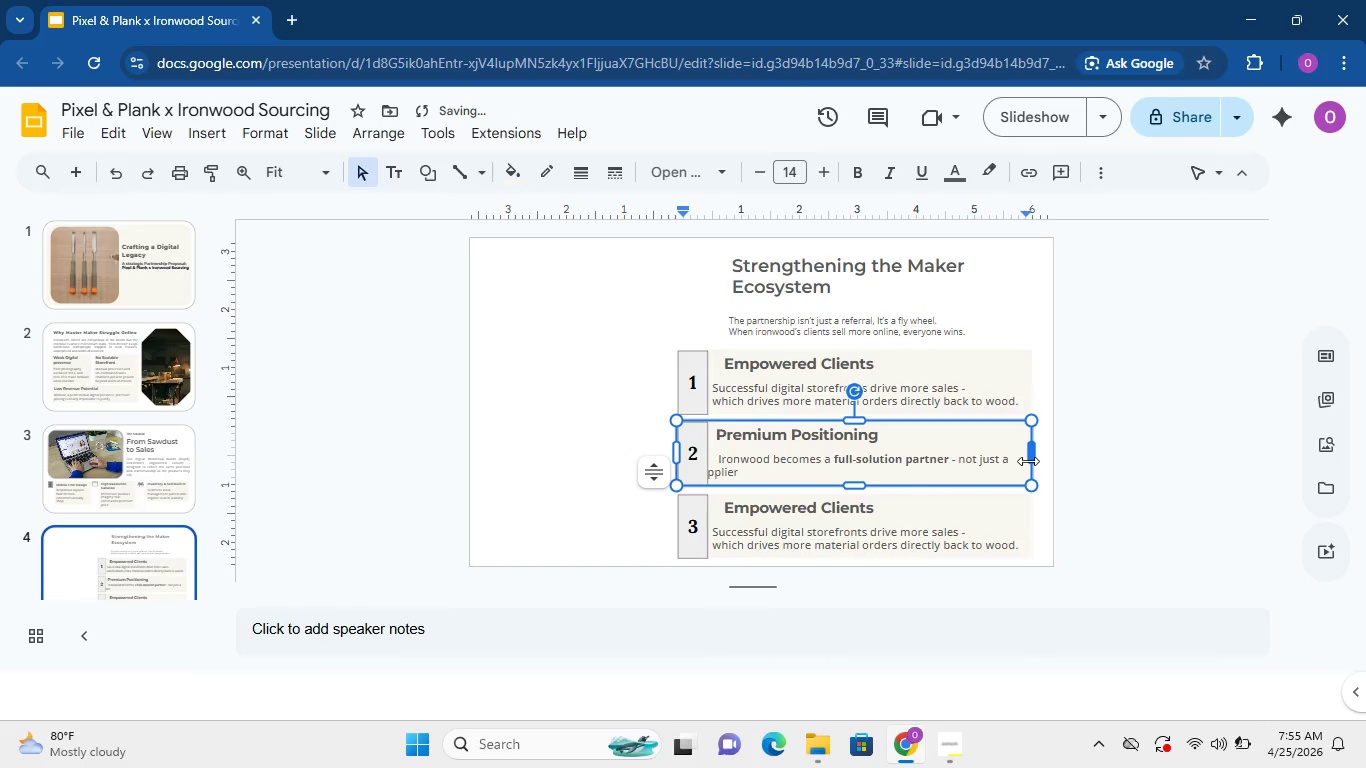 
key(Space)
 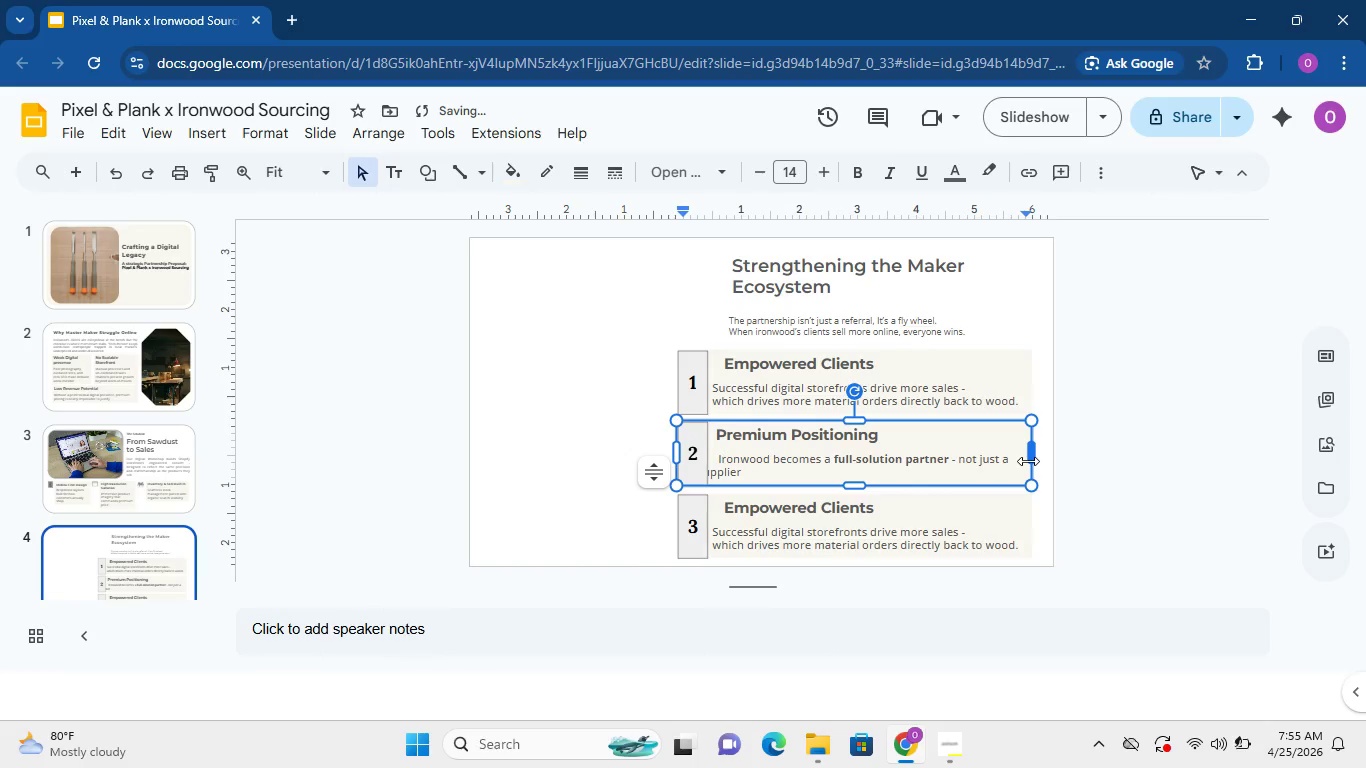 
key(Space)
 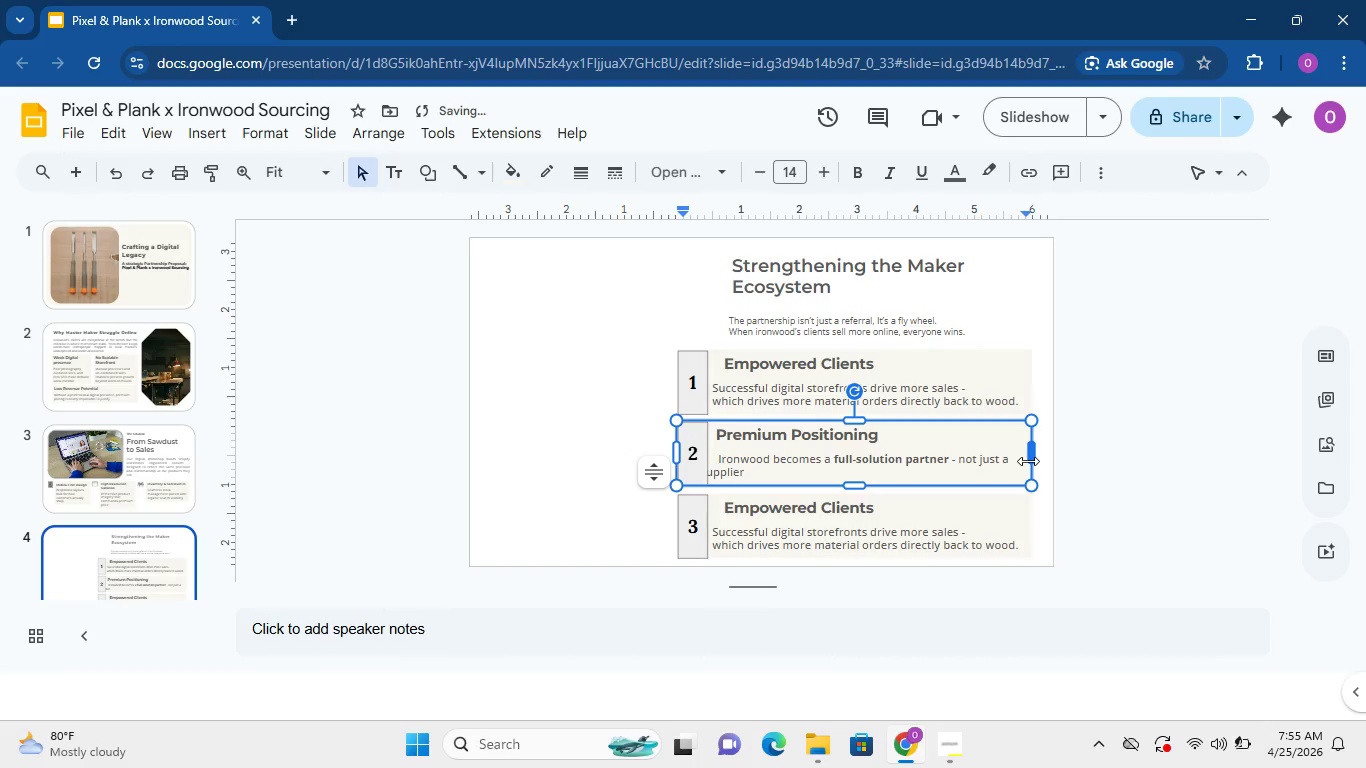 
key(Space)
 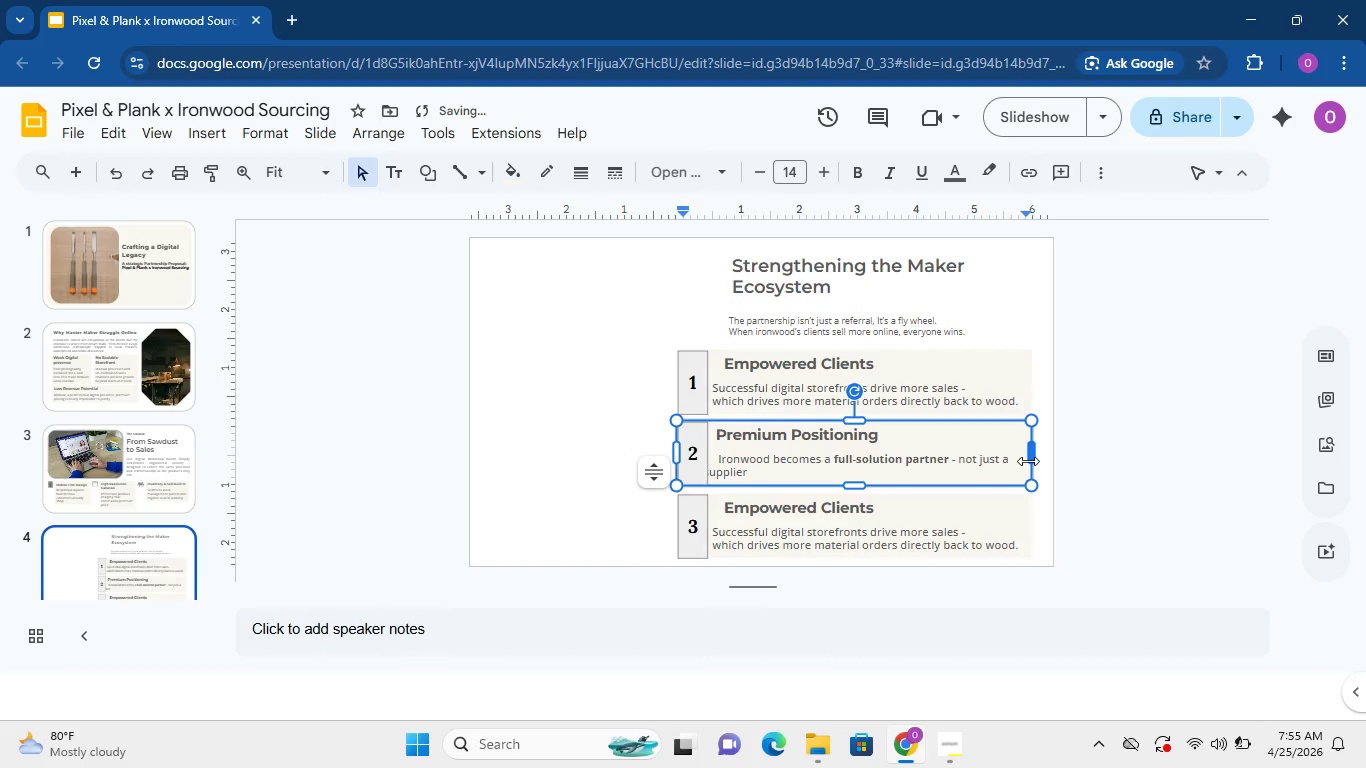 
key(Space)
 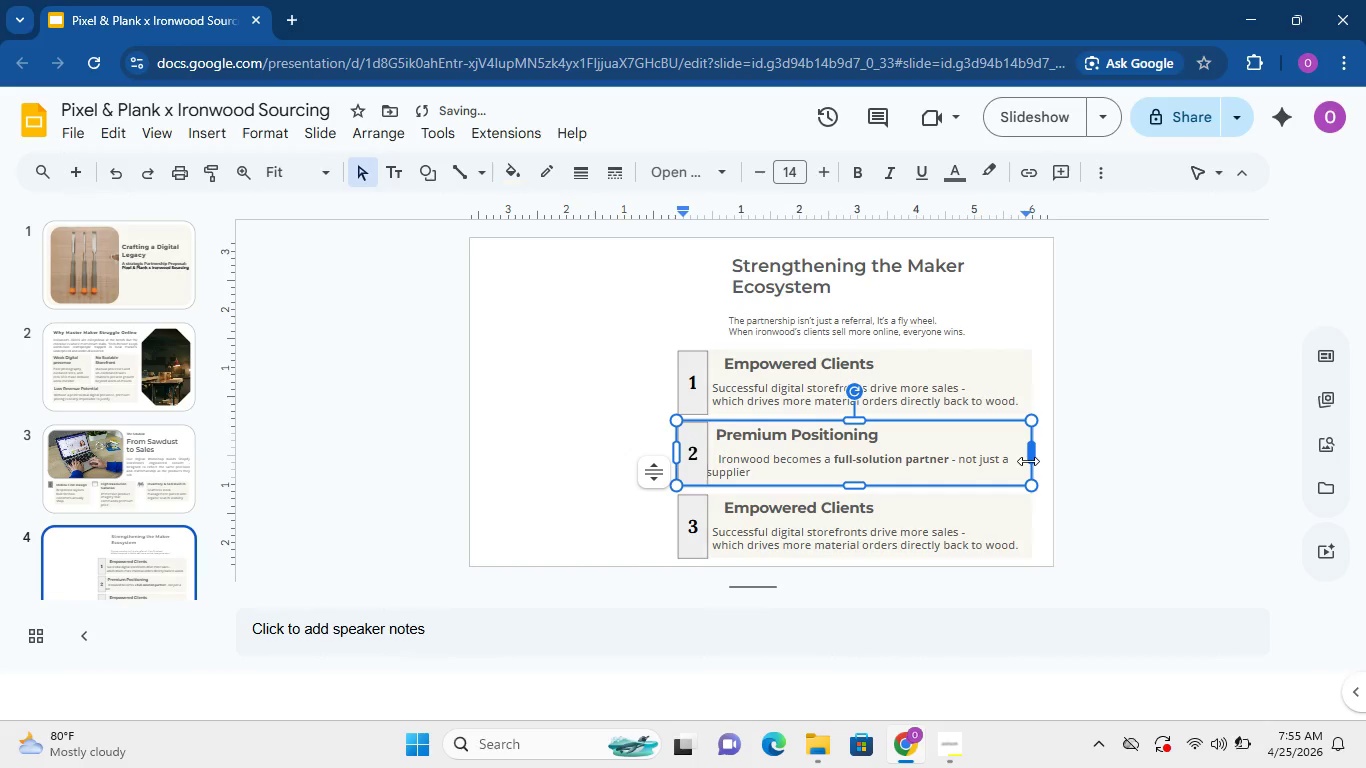 
key(Space)
 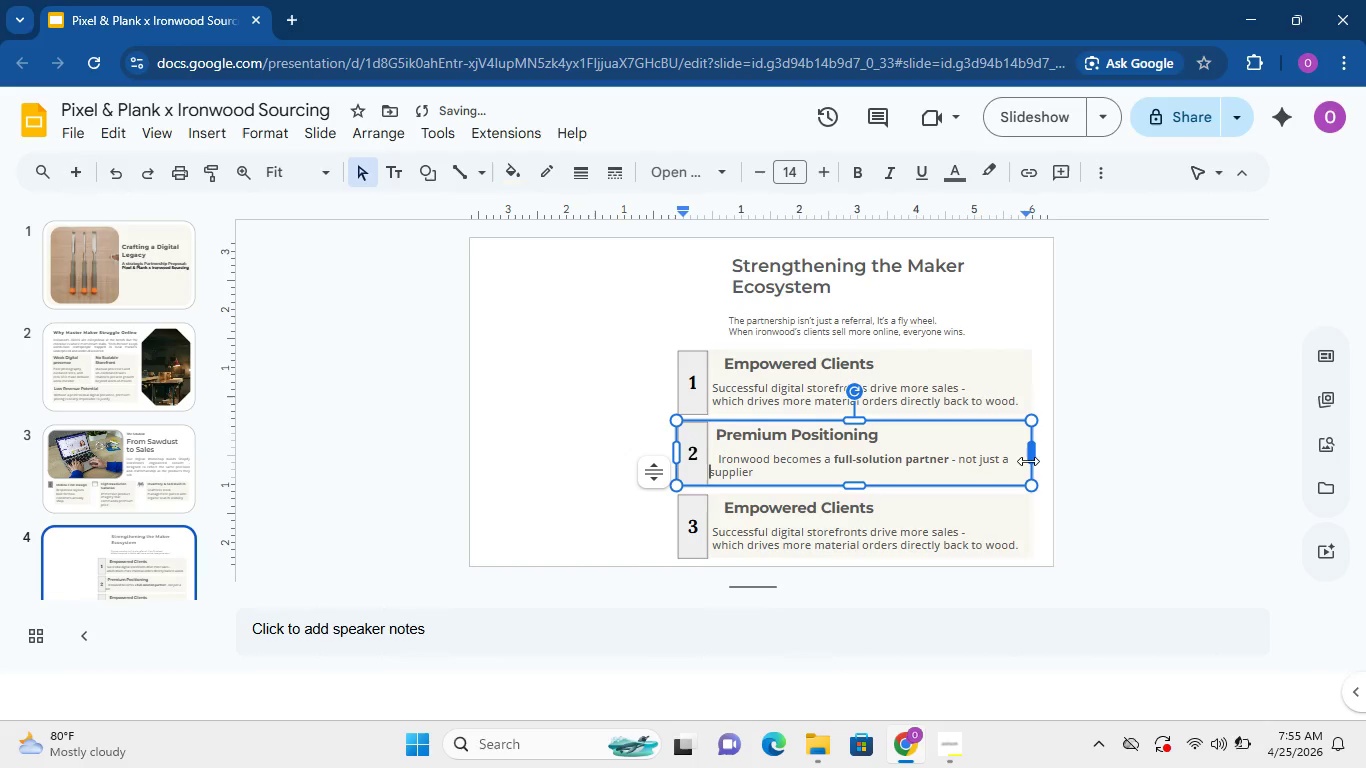 
key(Space)
 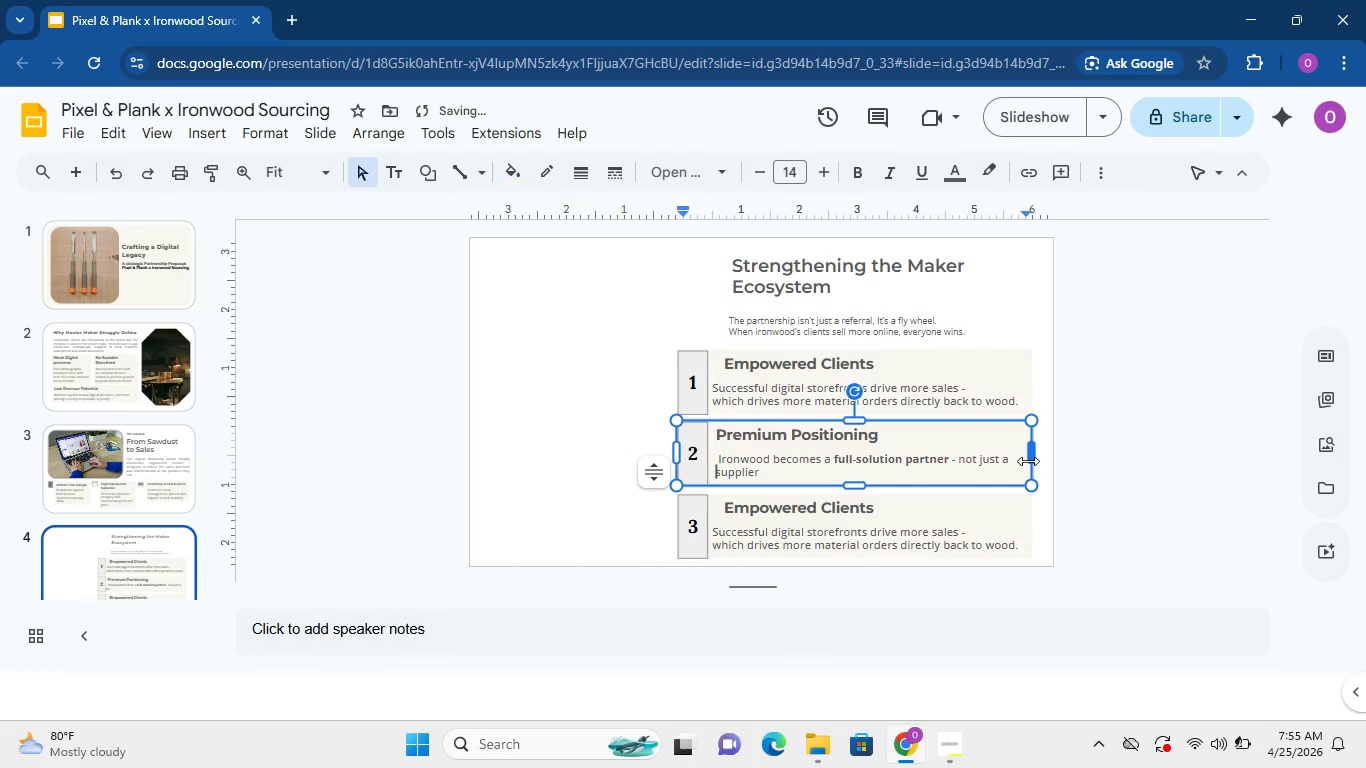 
key(Space)
 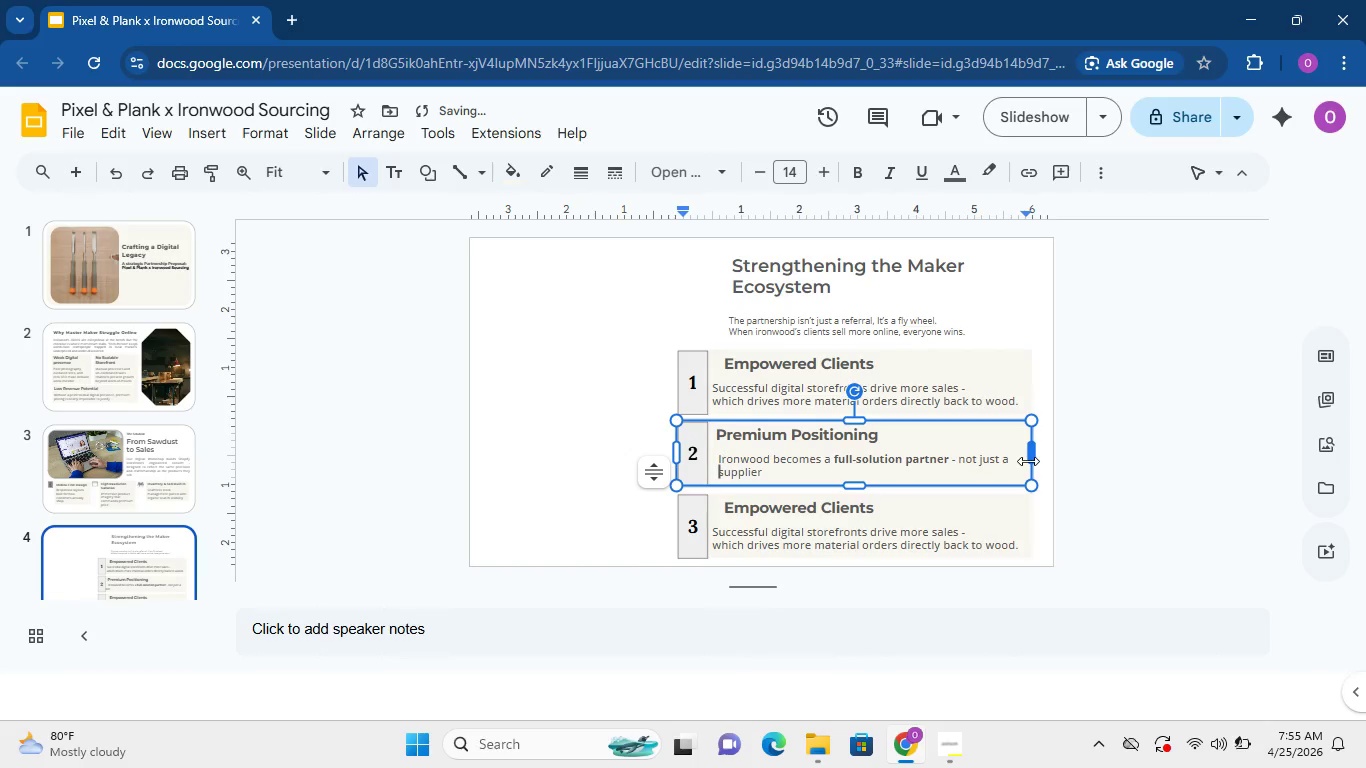 
key(Space)
 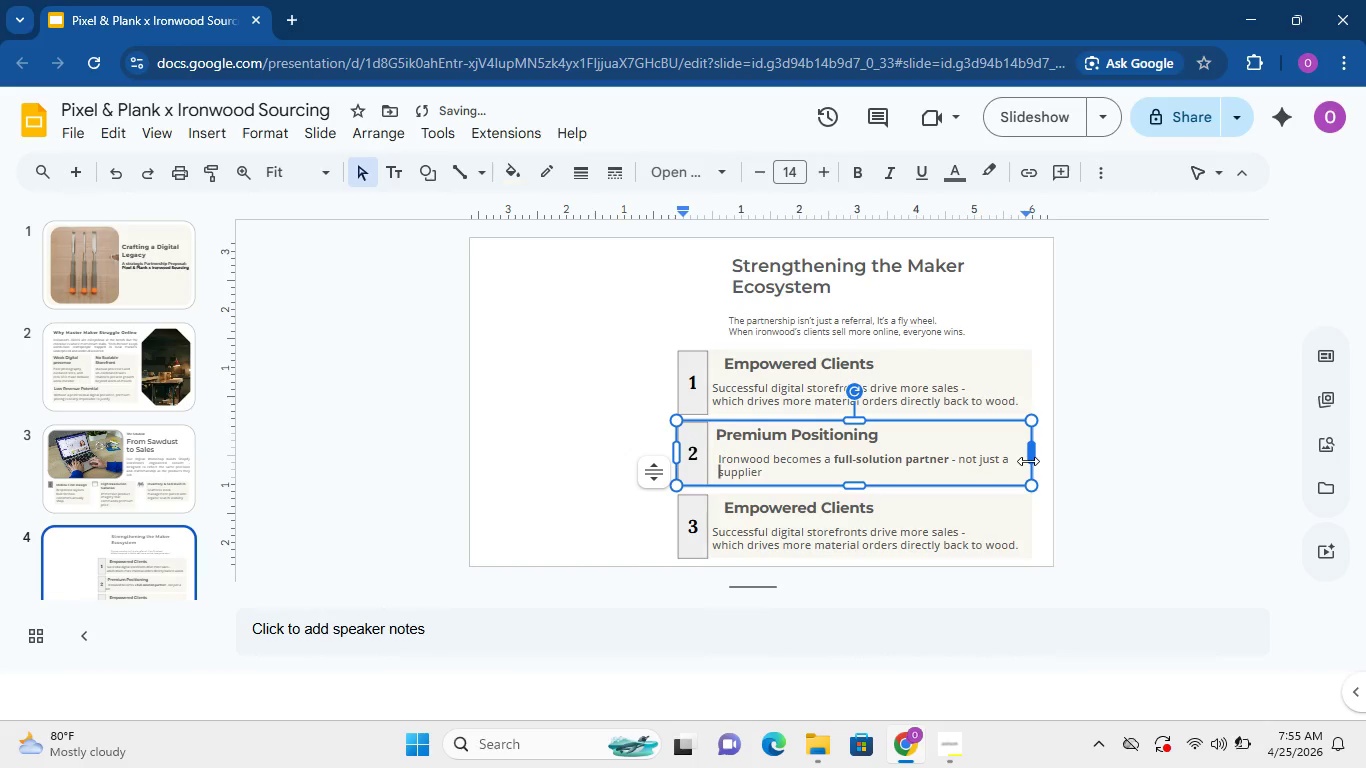 
key(Space)
 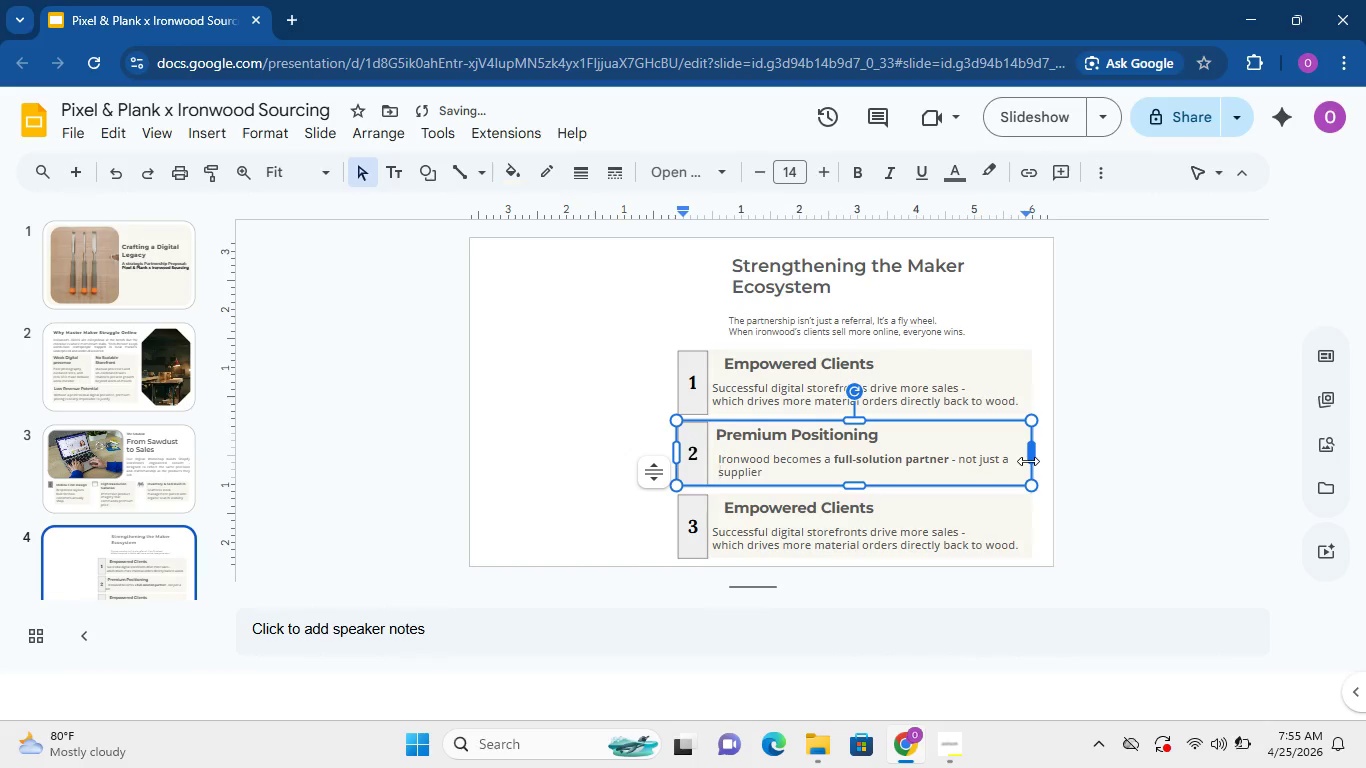 
key(ArrowRight)
 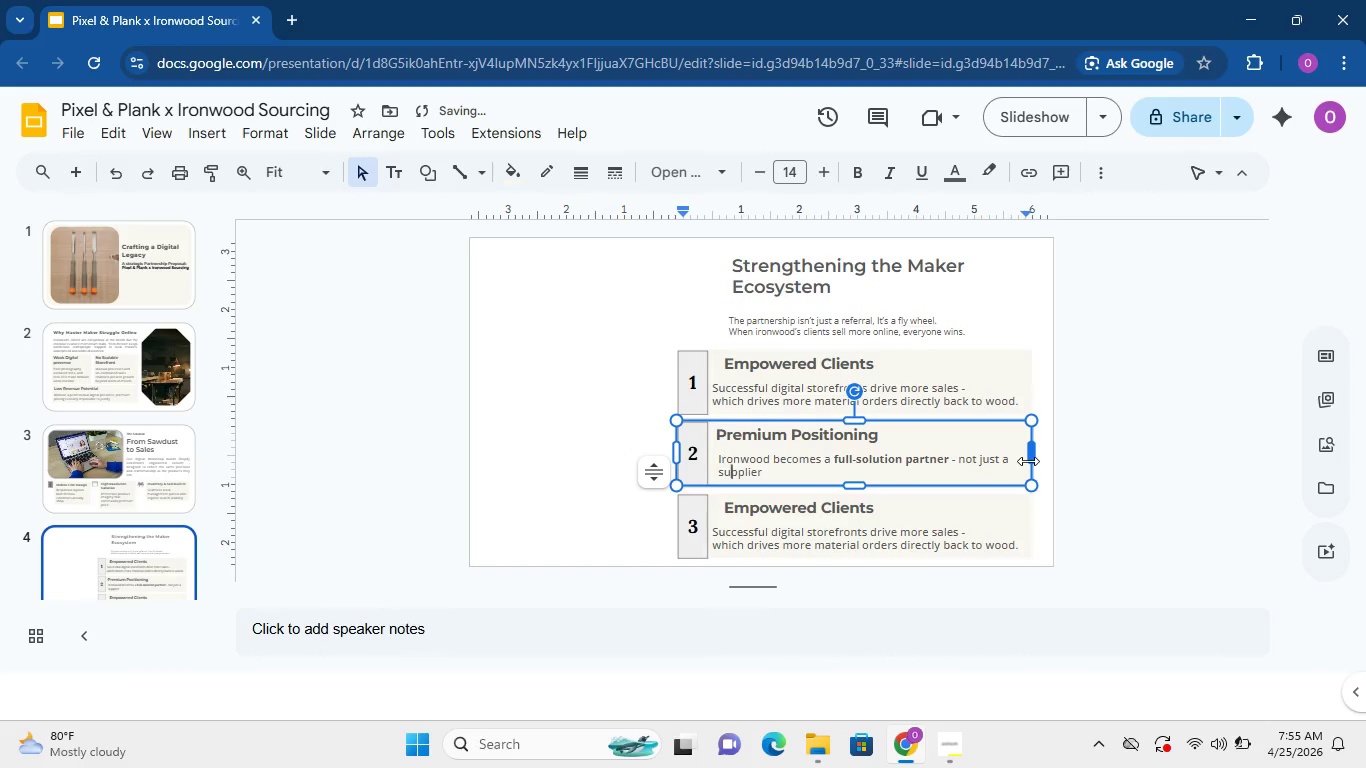 
key(ArrowRight)
 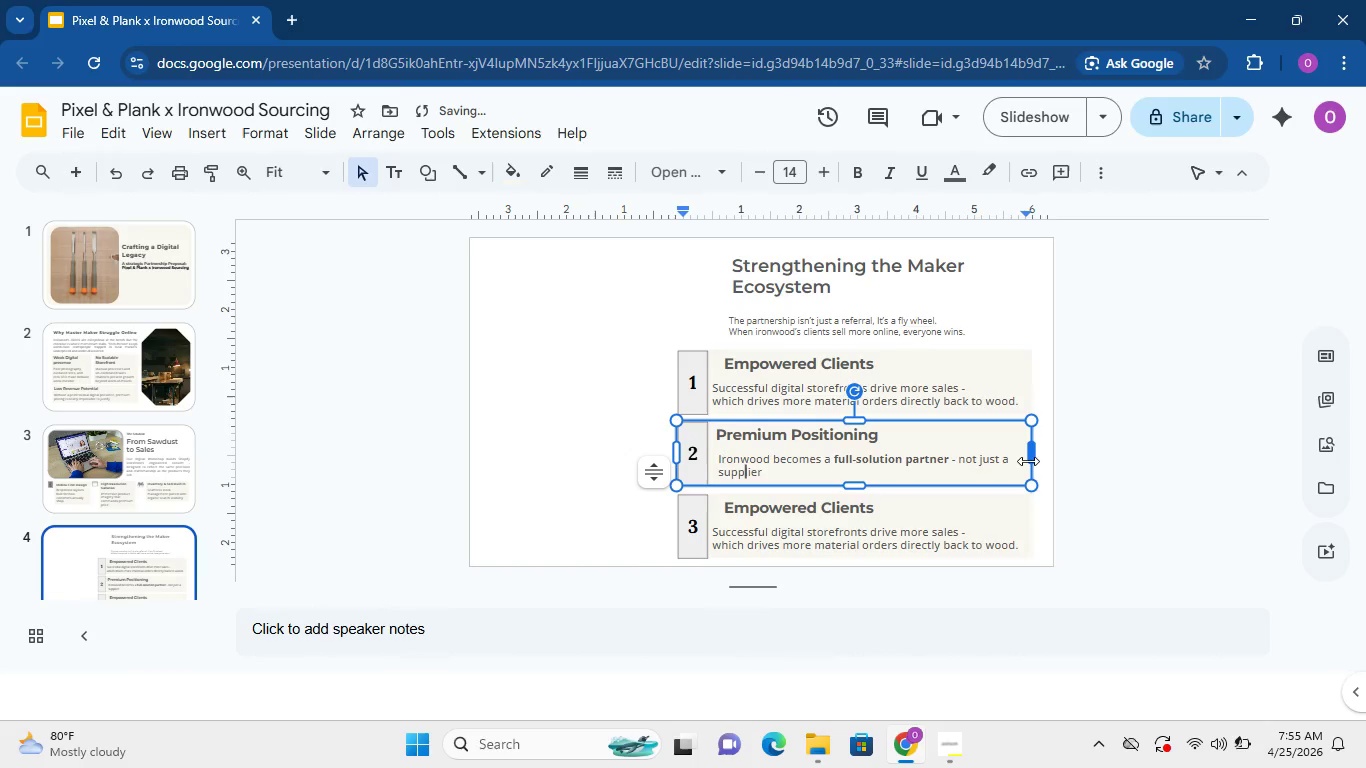 
key(ArrowRight)
 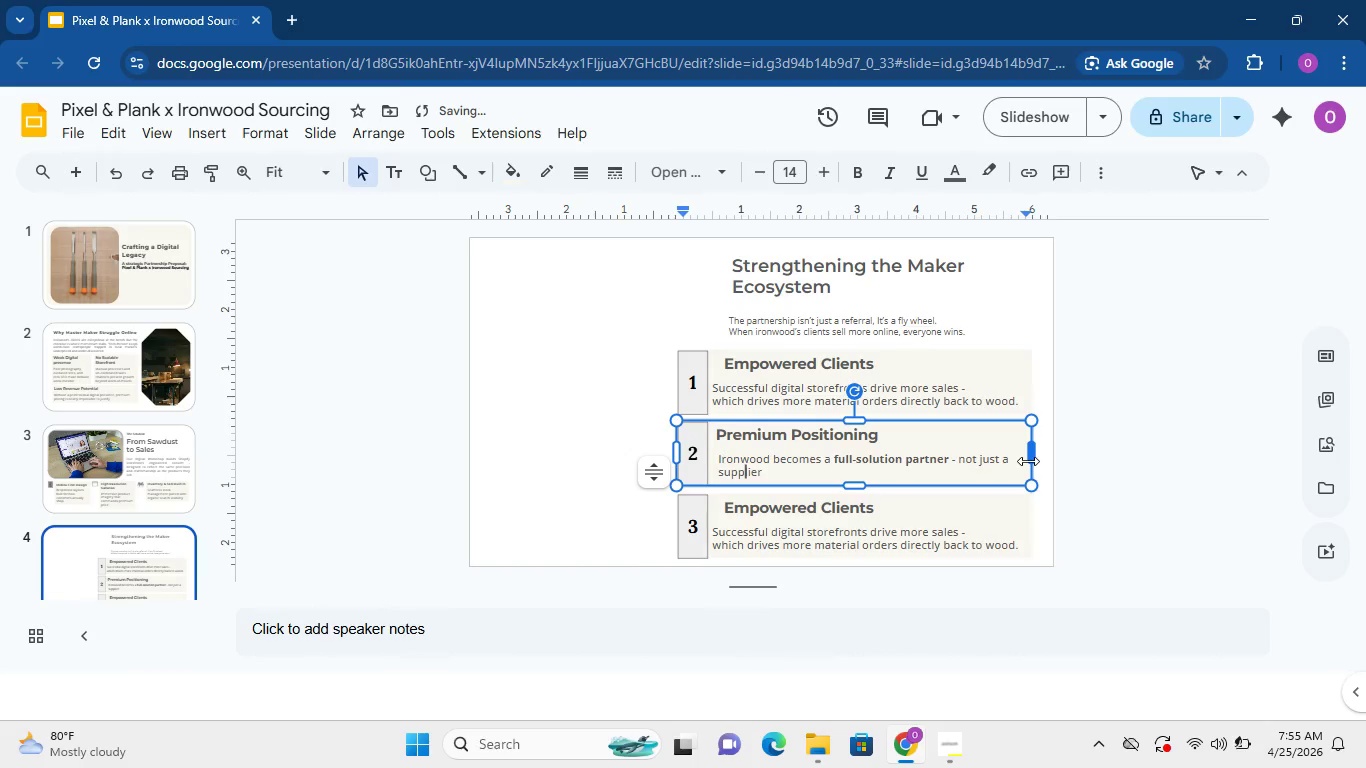 
key(ArrowRight)
 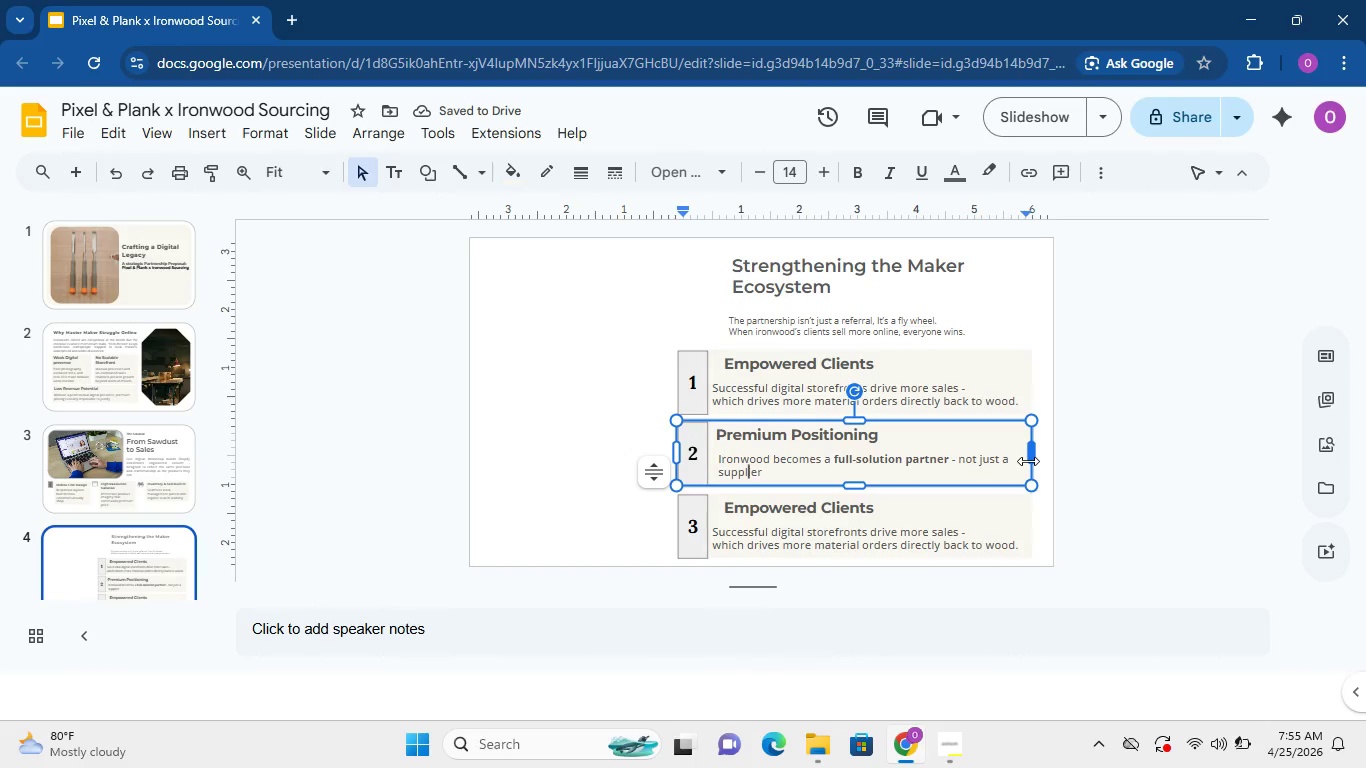 
key(ArrowRight)
 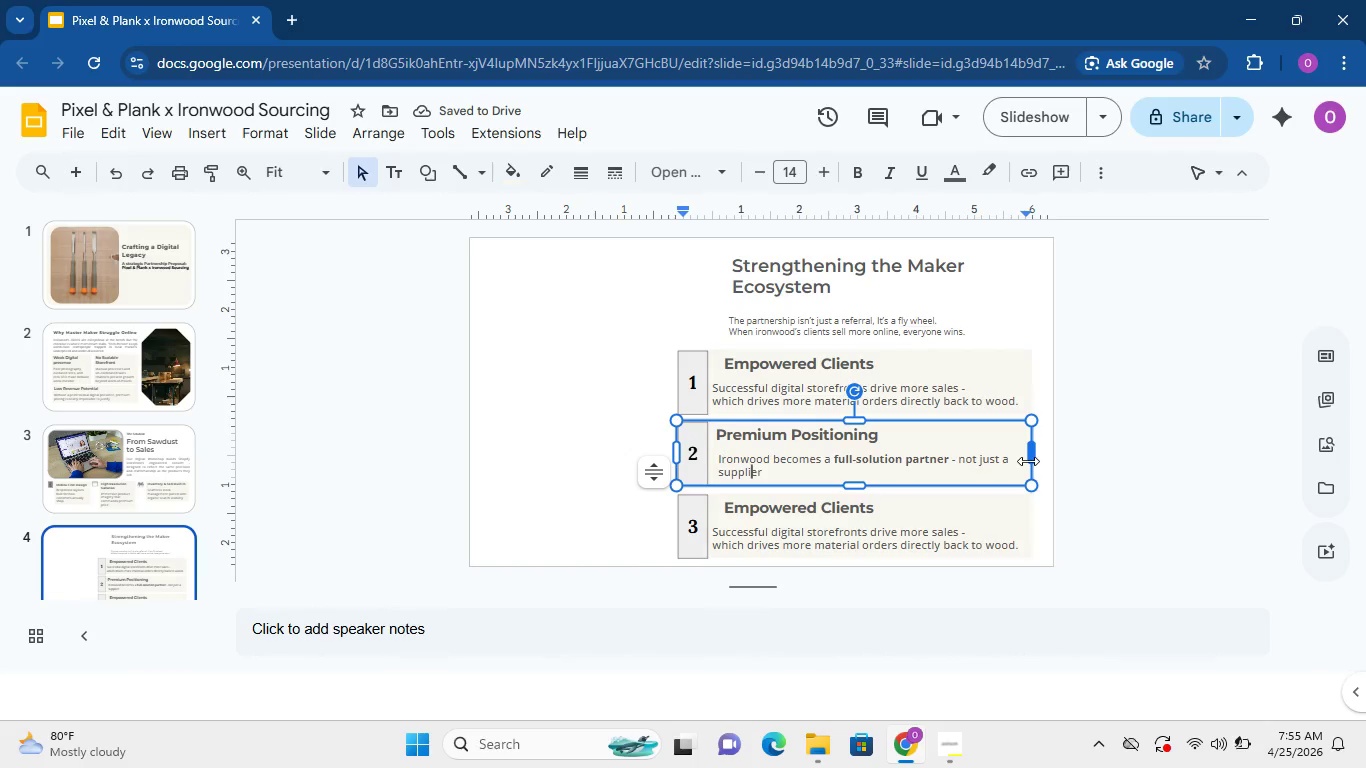 
key(ArrowRight)
 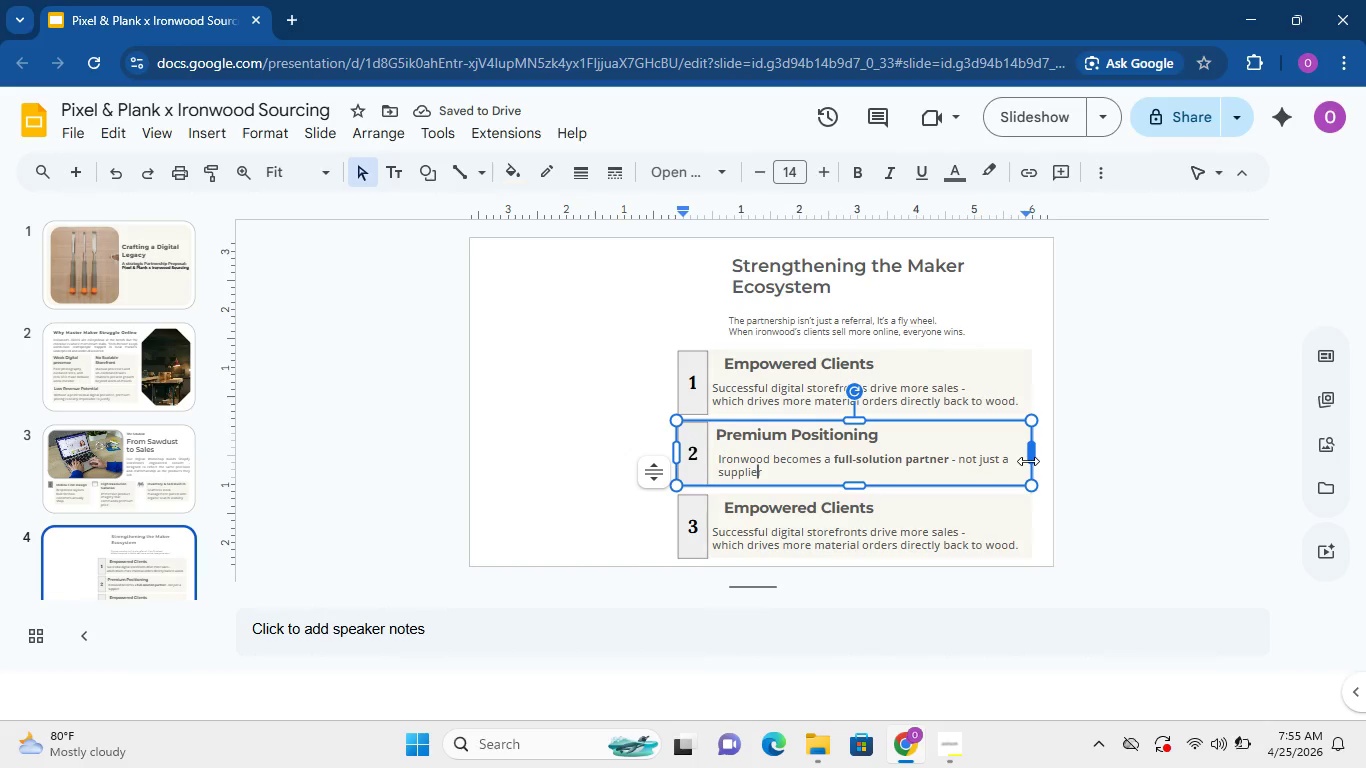 
key(ArrowRight)
 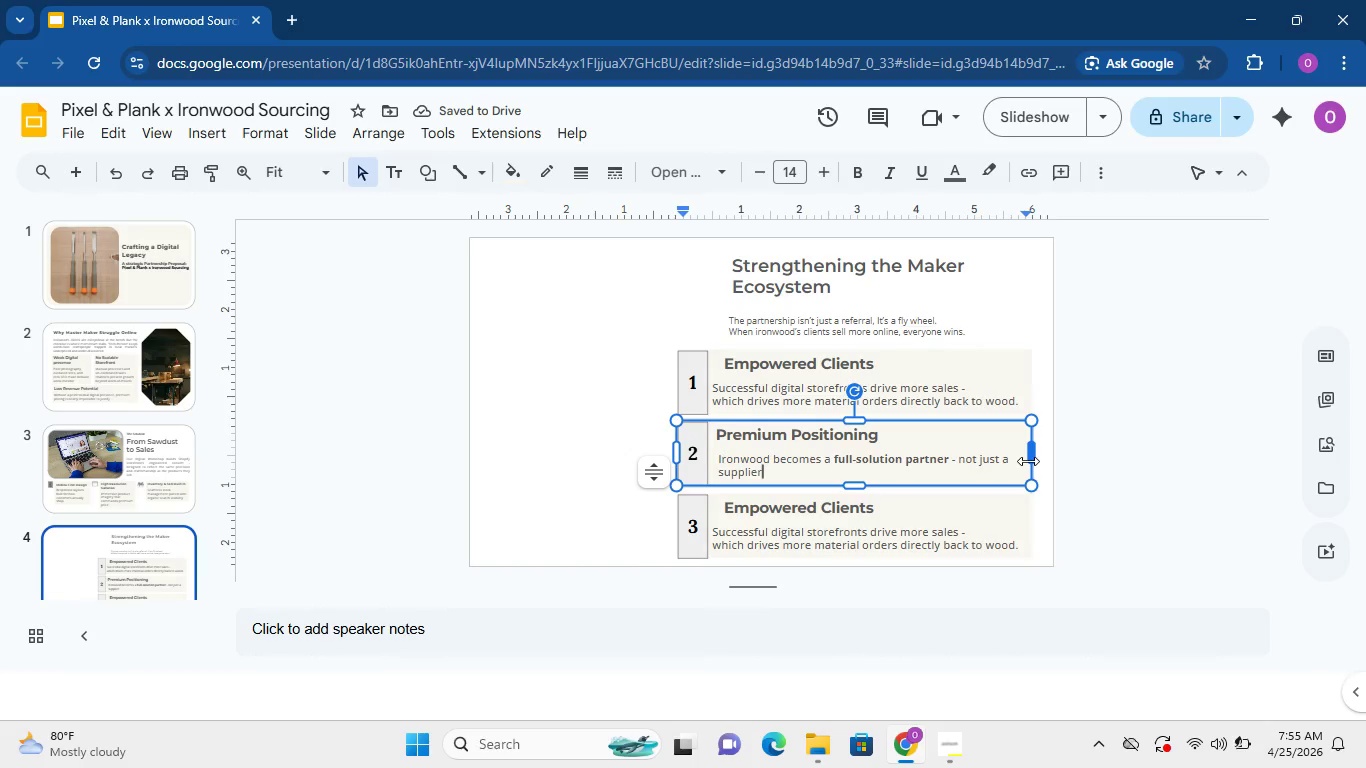 
key(ArrowRight)
 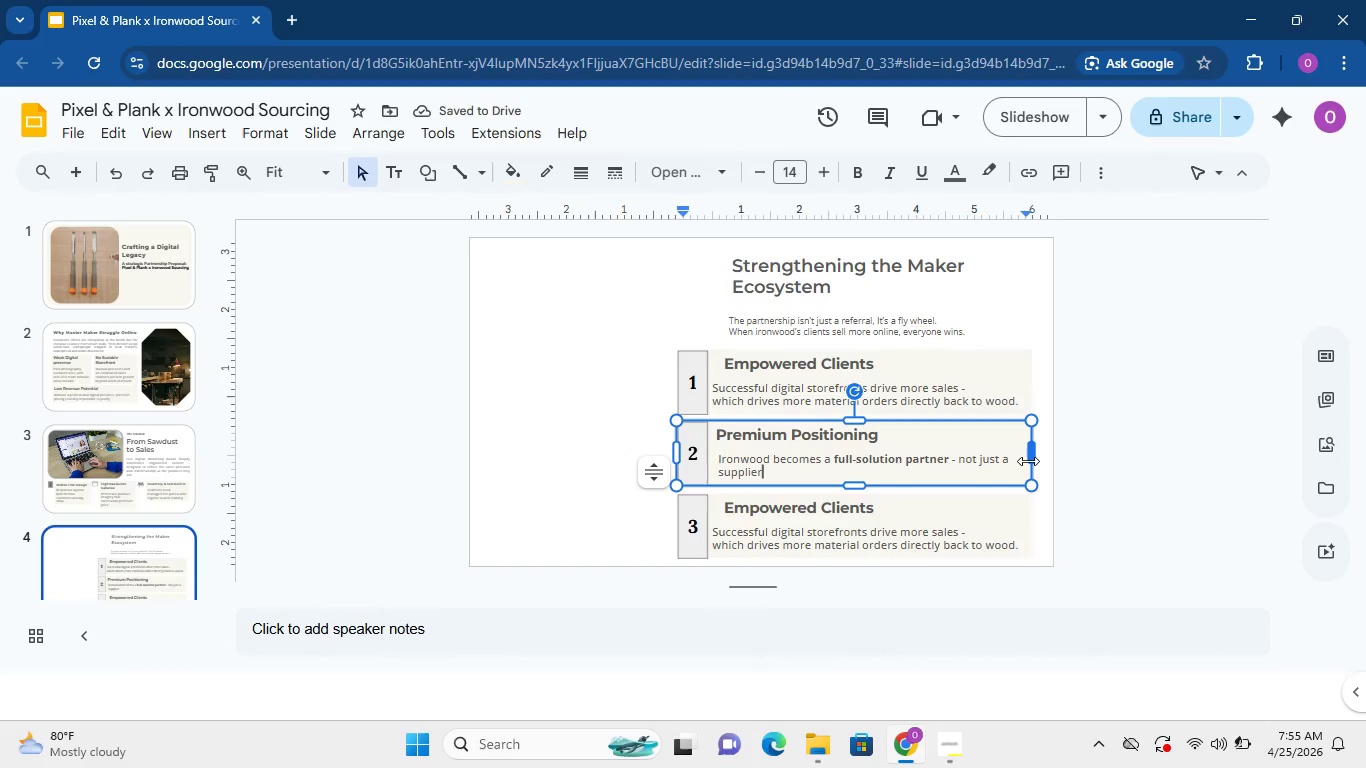 
type( ele)
key(Backspace)
type(e)
key(Backspace)
type(a)
key(Backspace)
key(Backspace)
key(Backspace)
key(Backspace)
type(. R)
key(Backspace)
type(This elevates percieved brand vallue across the ecoys)
key(Backspace)
key(Backspace)
key(Backspace)
key(Backspace)
key(Backspace)
key(Backspace)
key(Backspace)
key(Backspace)
key(Backspace)
key(Backspace)
key(Backspace)
key(Backspace)
key(Backspace)
key(Backspace)
key(Backspace)
key(Backspace)
 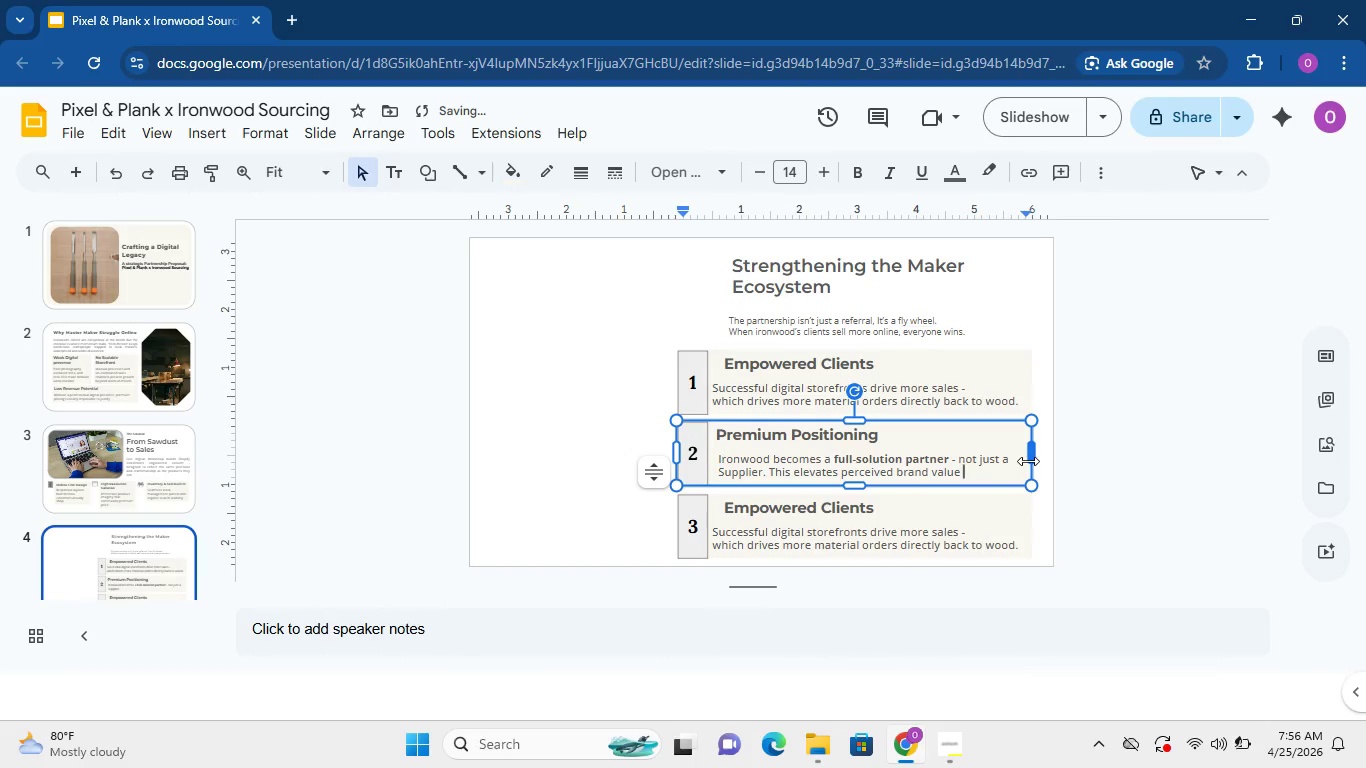 
wait(6.59)
 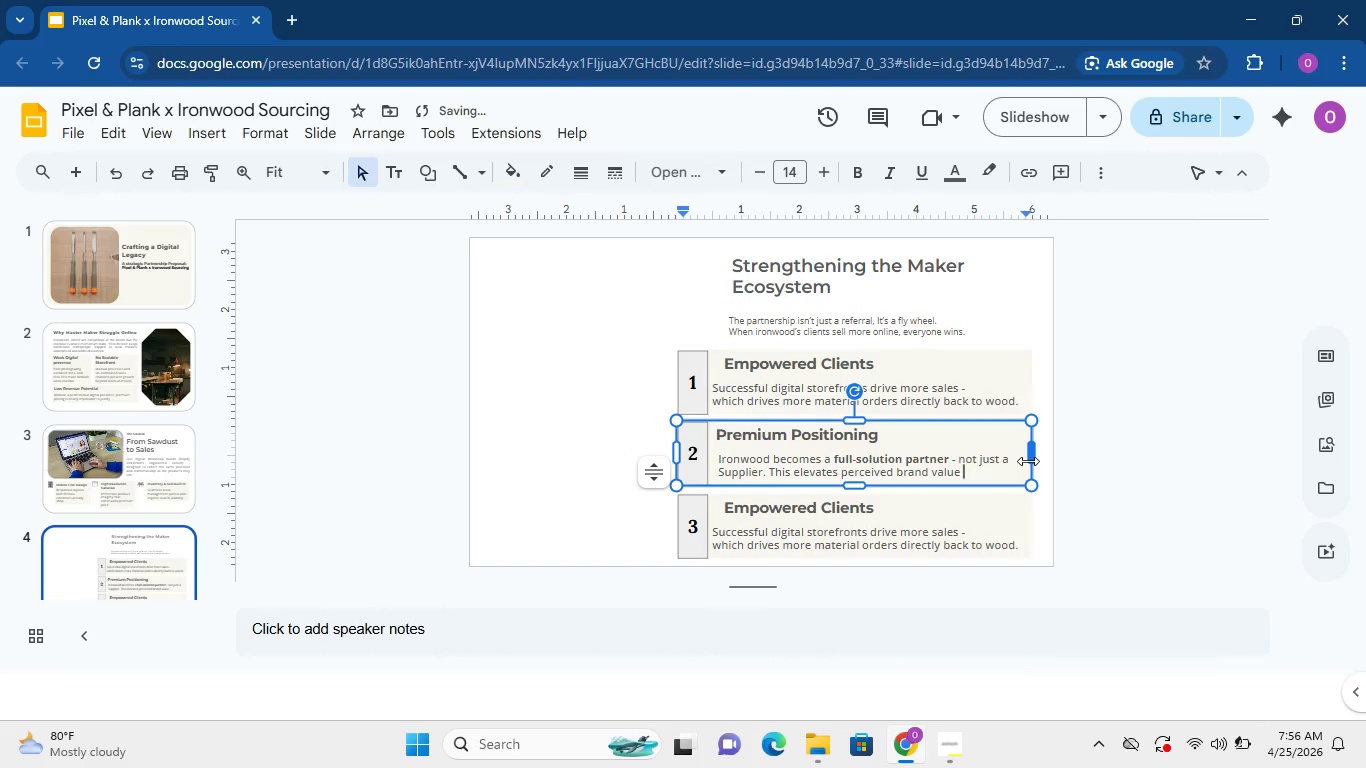 
left_click([839, 475])
 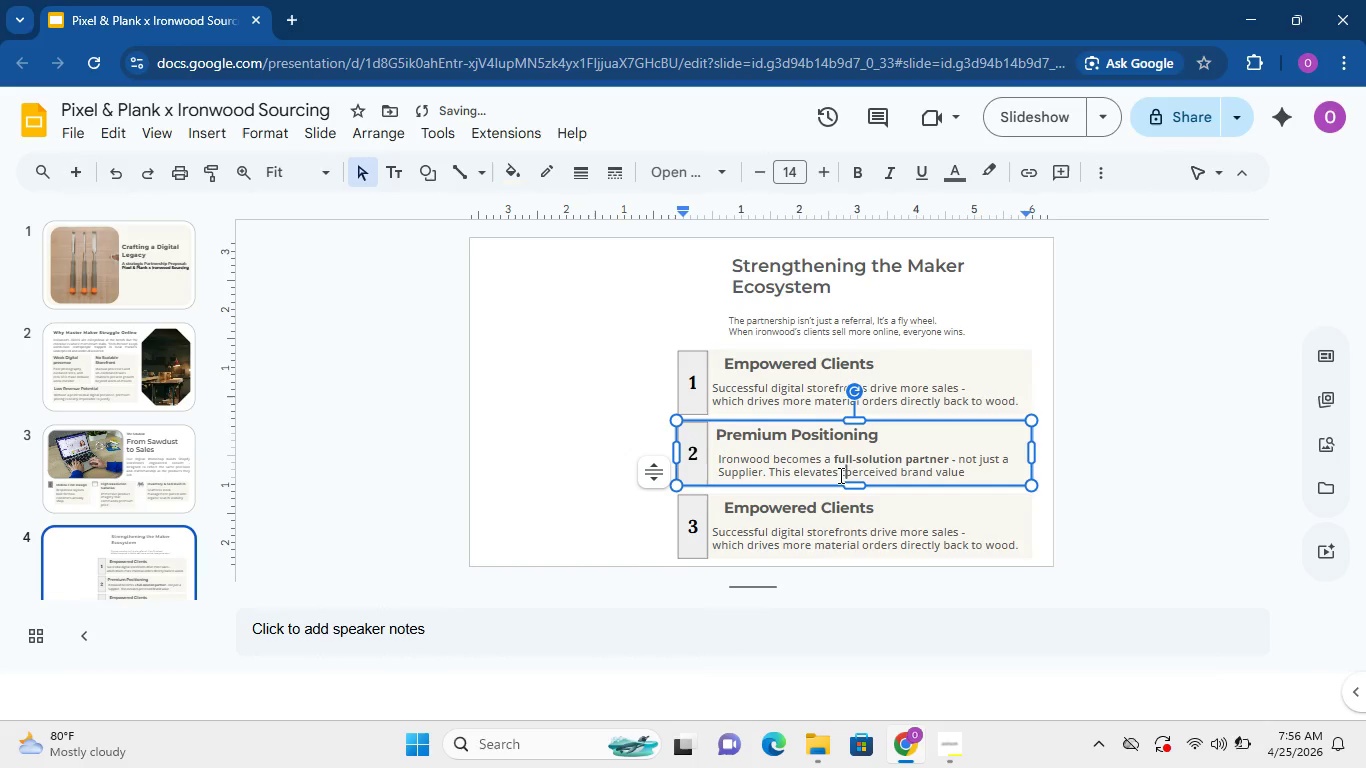 
type(the full )
 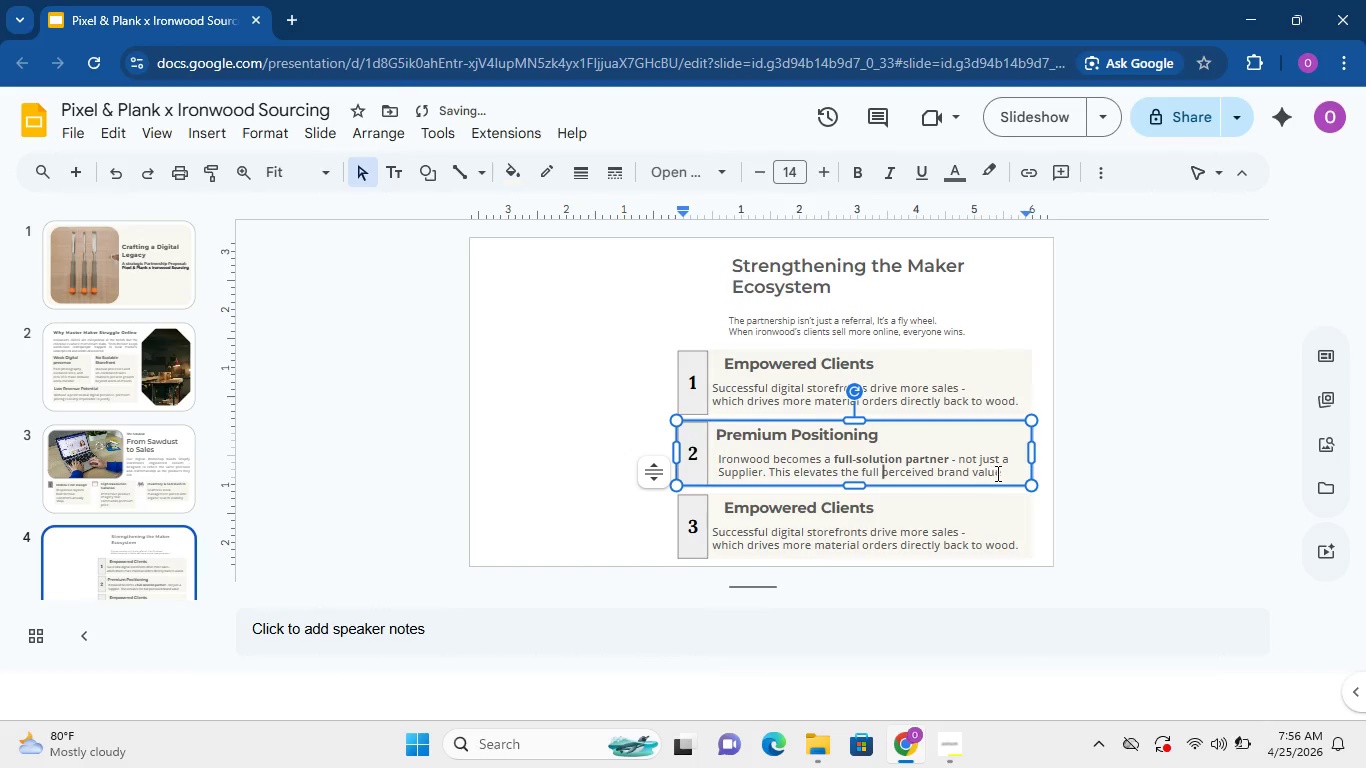 
left_click([1000, 471])
 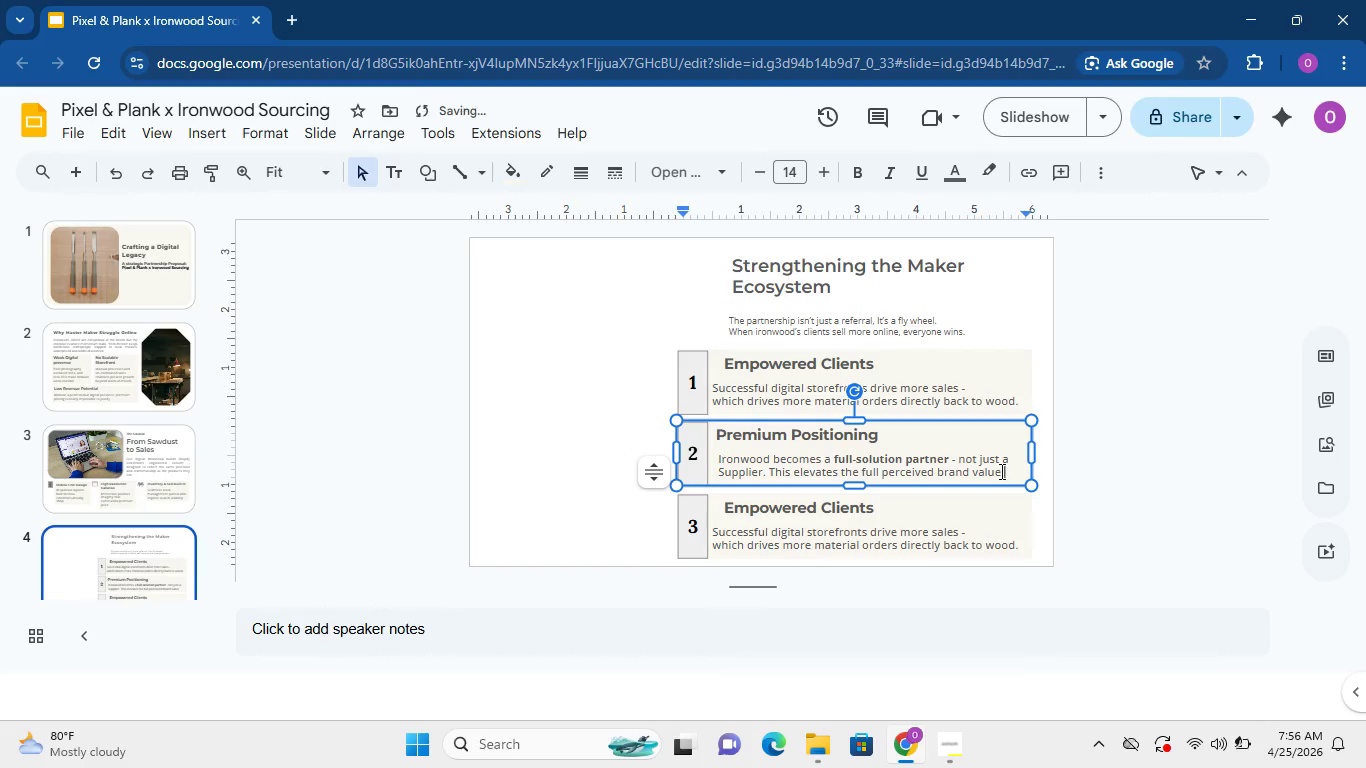 
key(Period)
 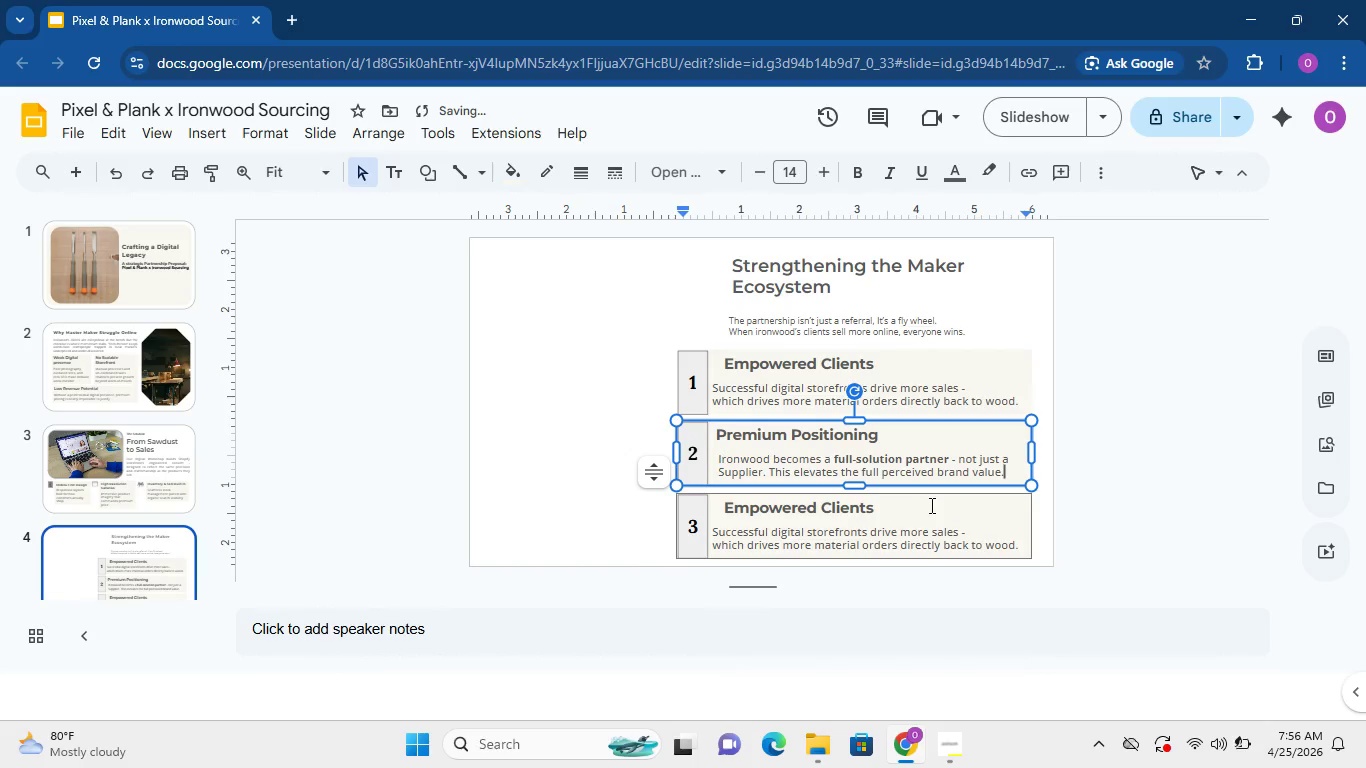 
left_click_drag(start_coordinate=[925, 501], to_coordinate=[759, 494])
 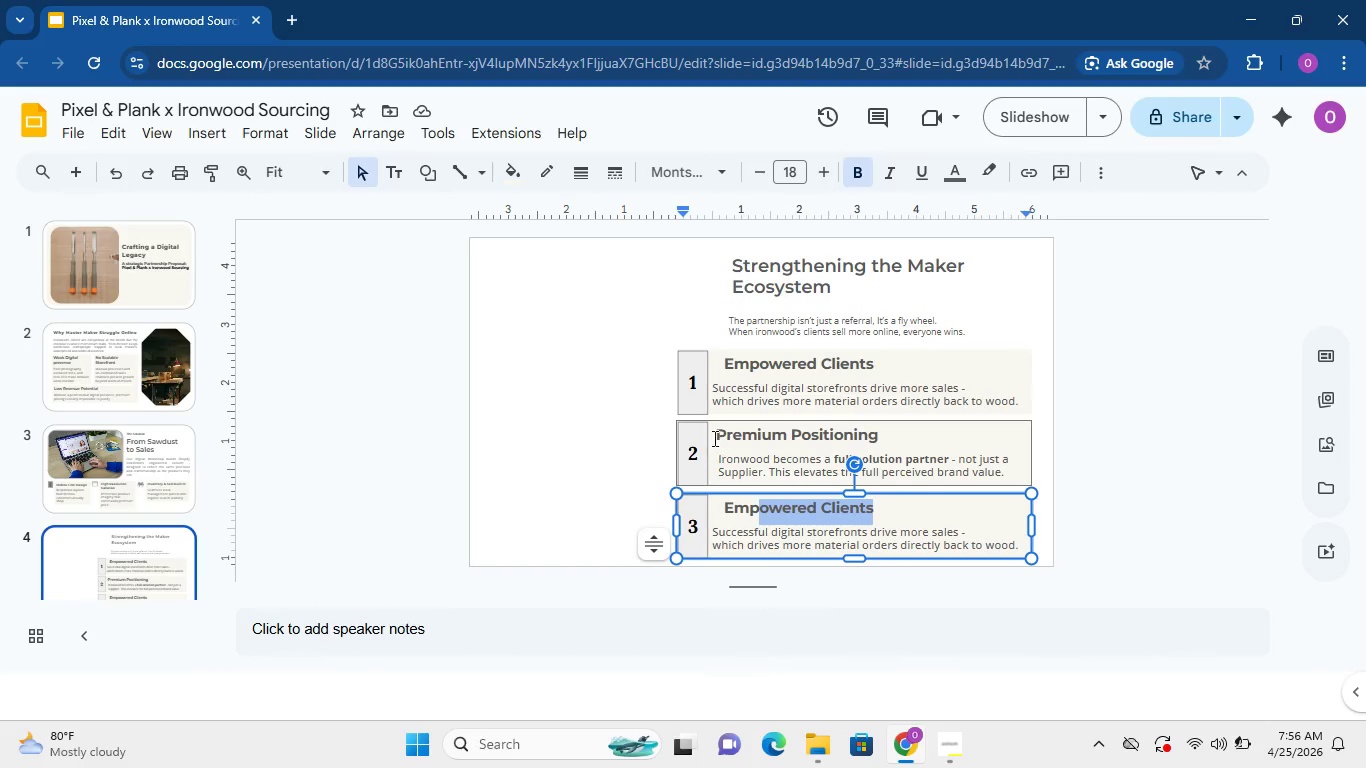 
left_click([713, 433])
 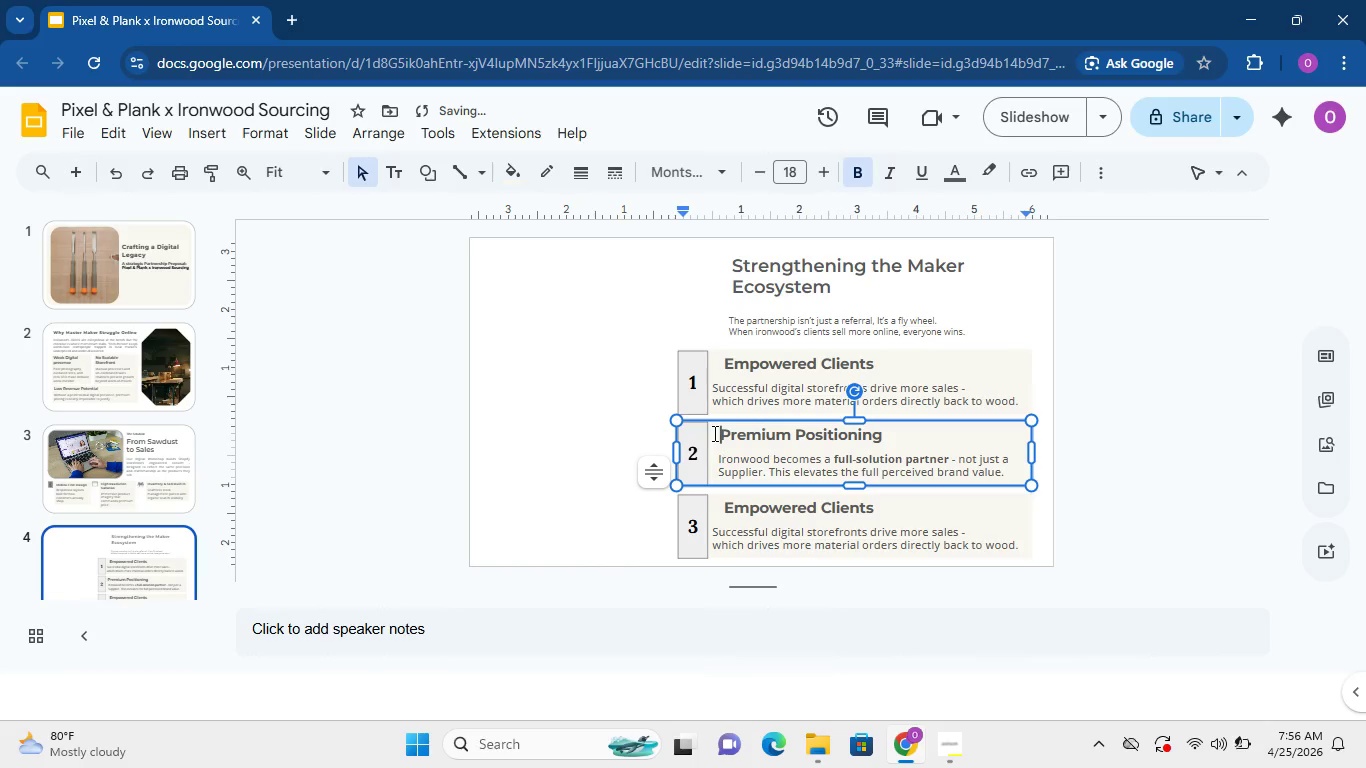 
key(Space)
 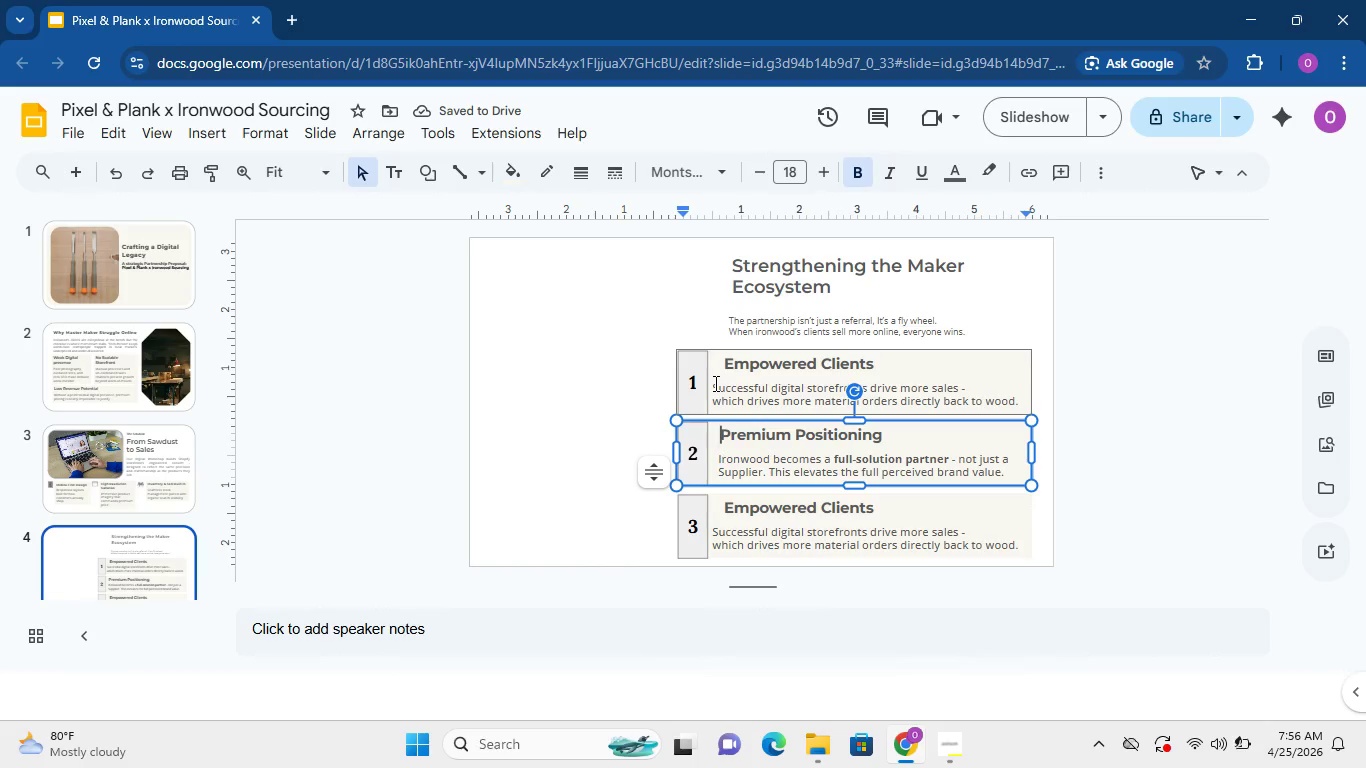 
left_click([720, 366])
 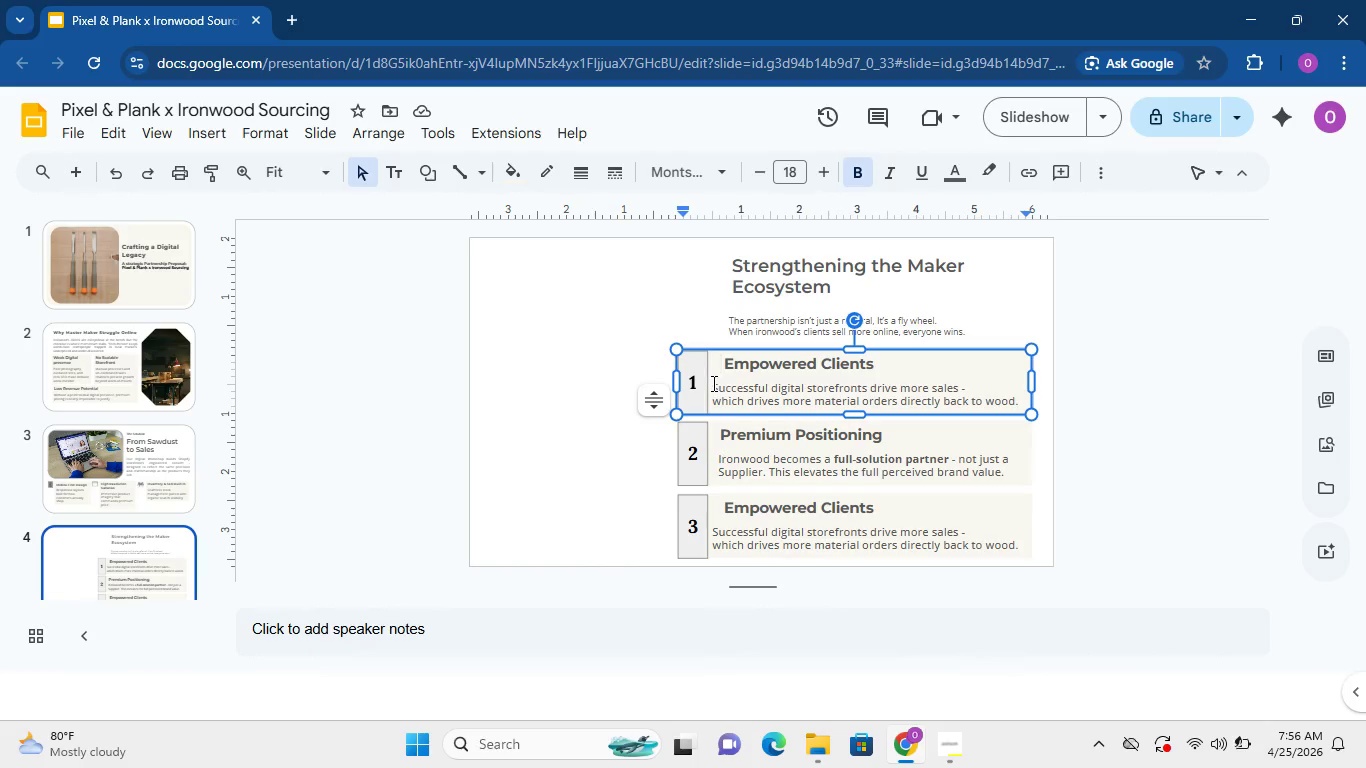 
left_click([712, 383])
 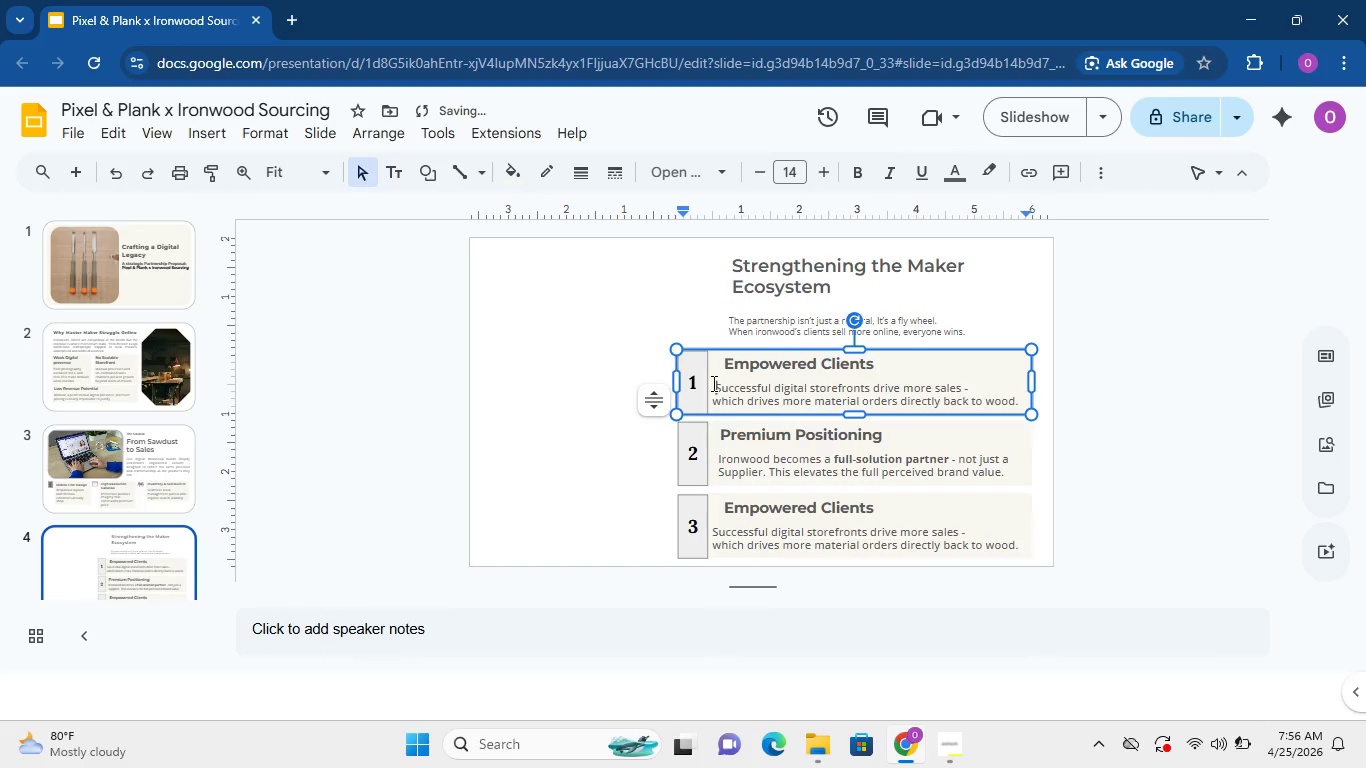 
key(Space)
 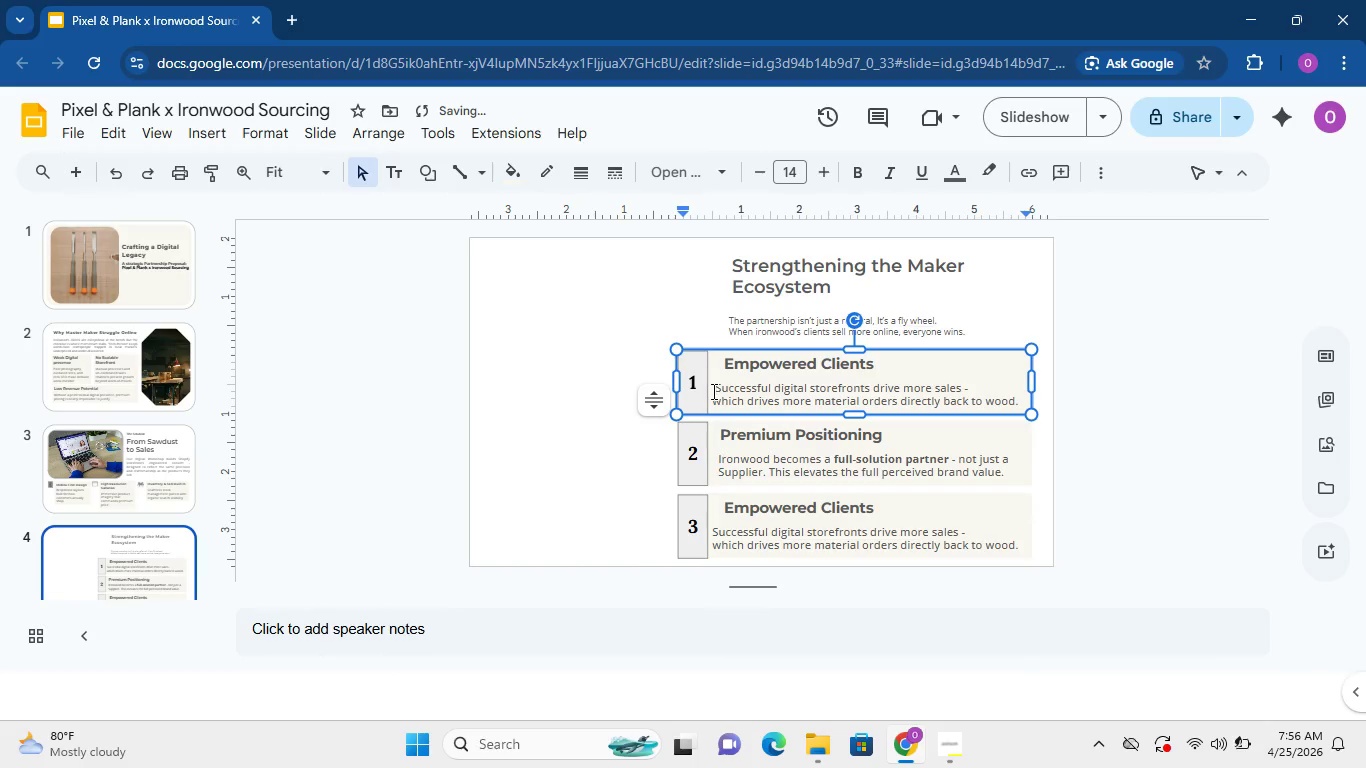 
key(Space)
 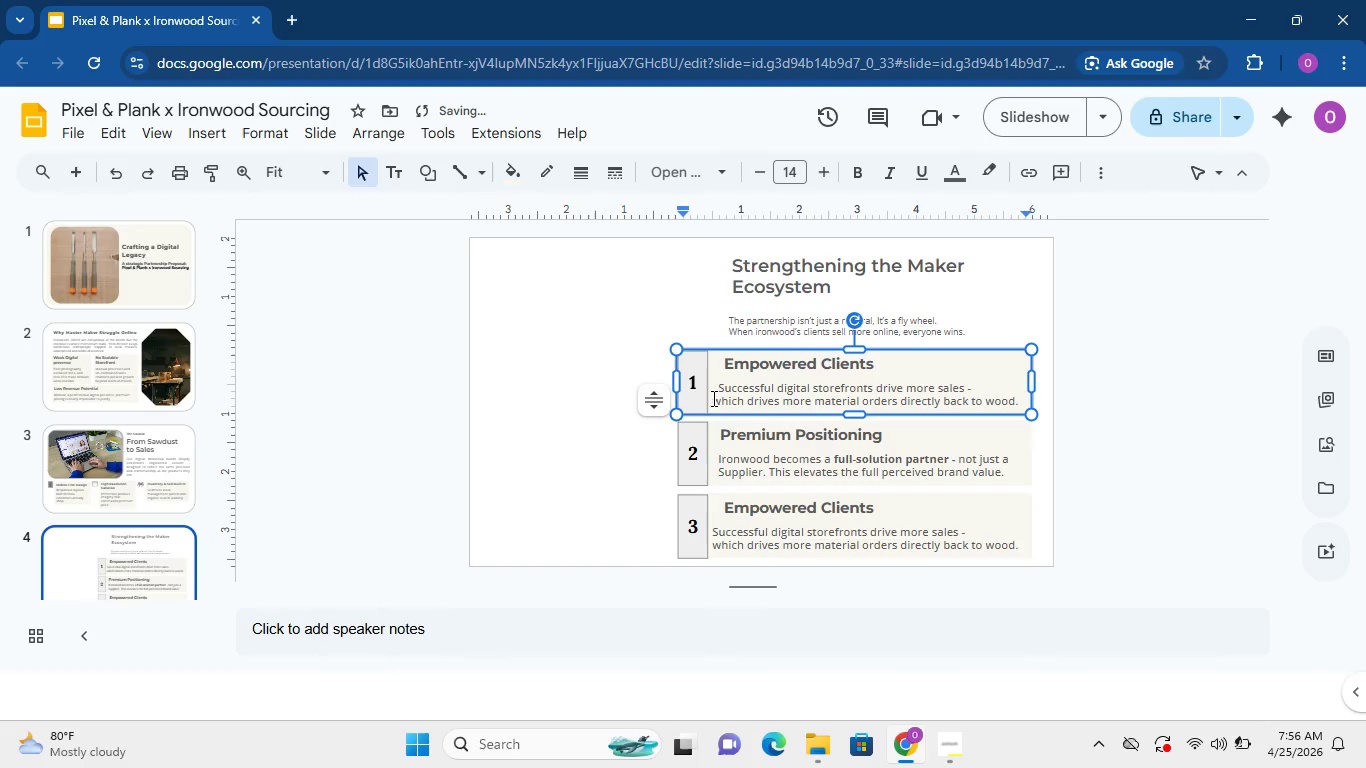 
left_click([712, 398])
 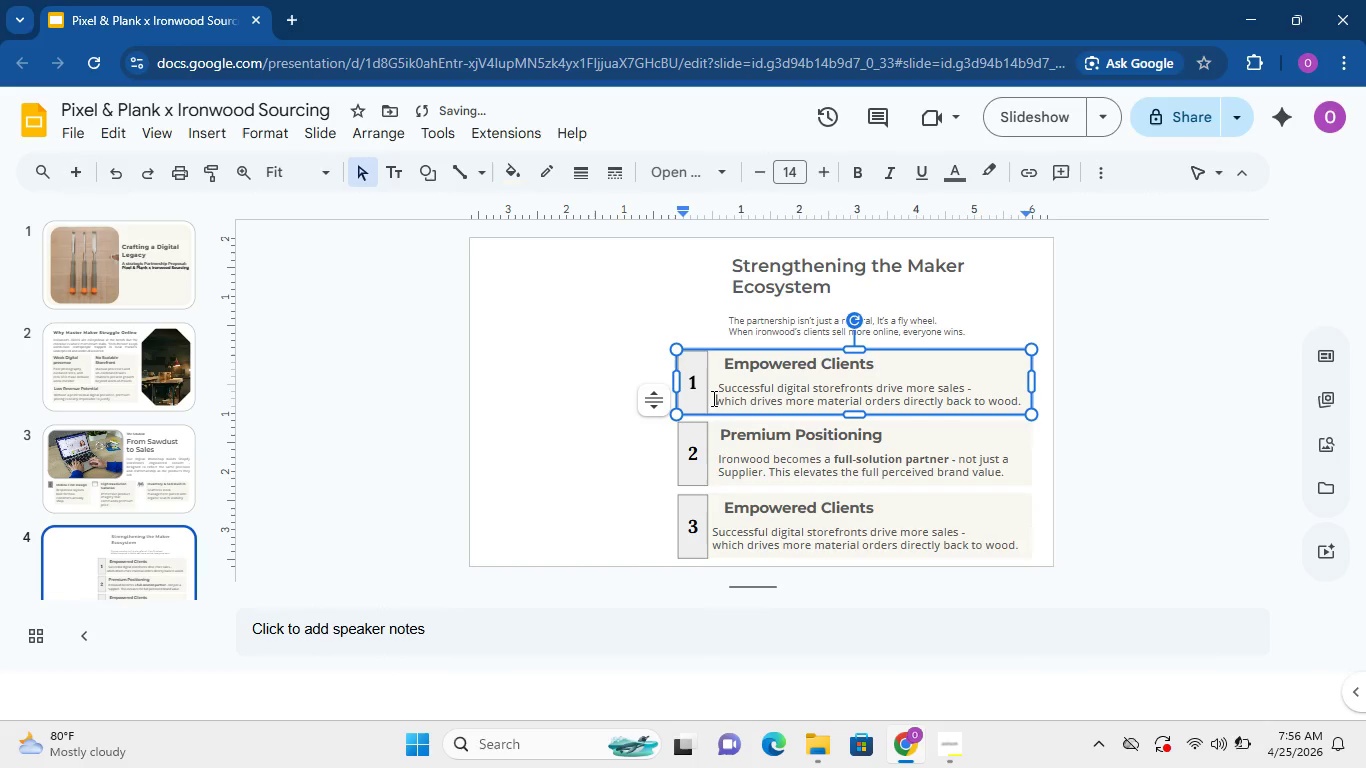 
key(Space)
 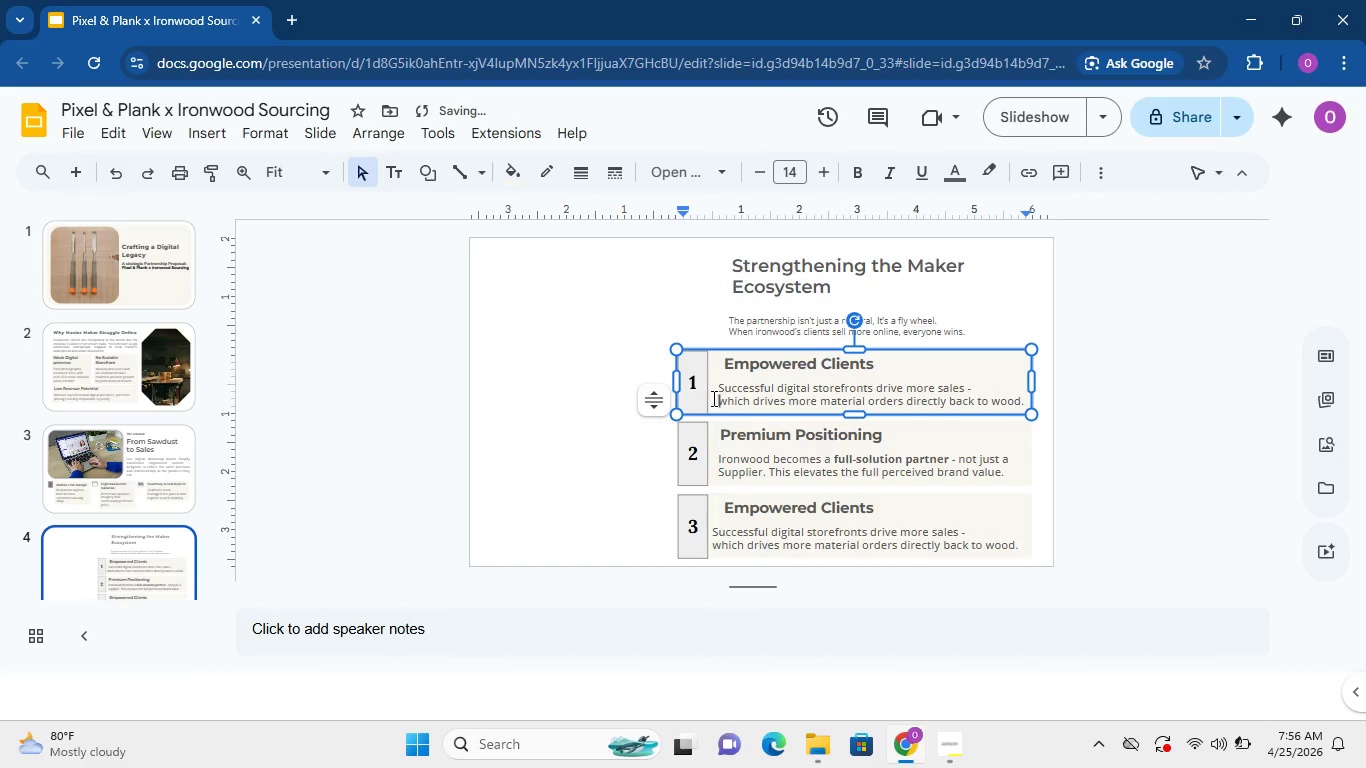 
key(Space)
 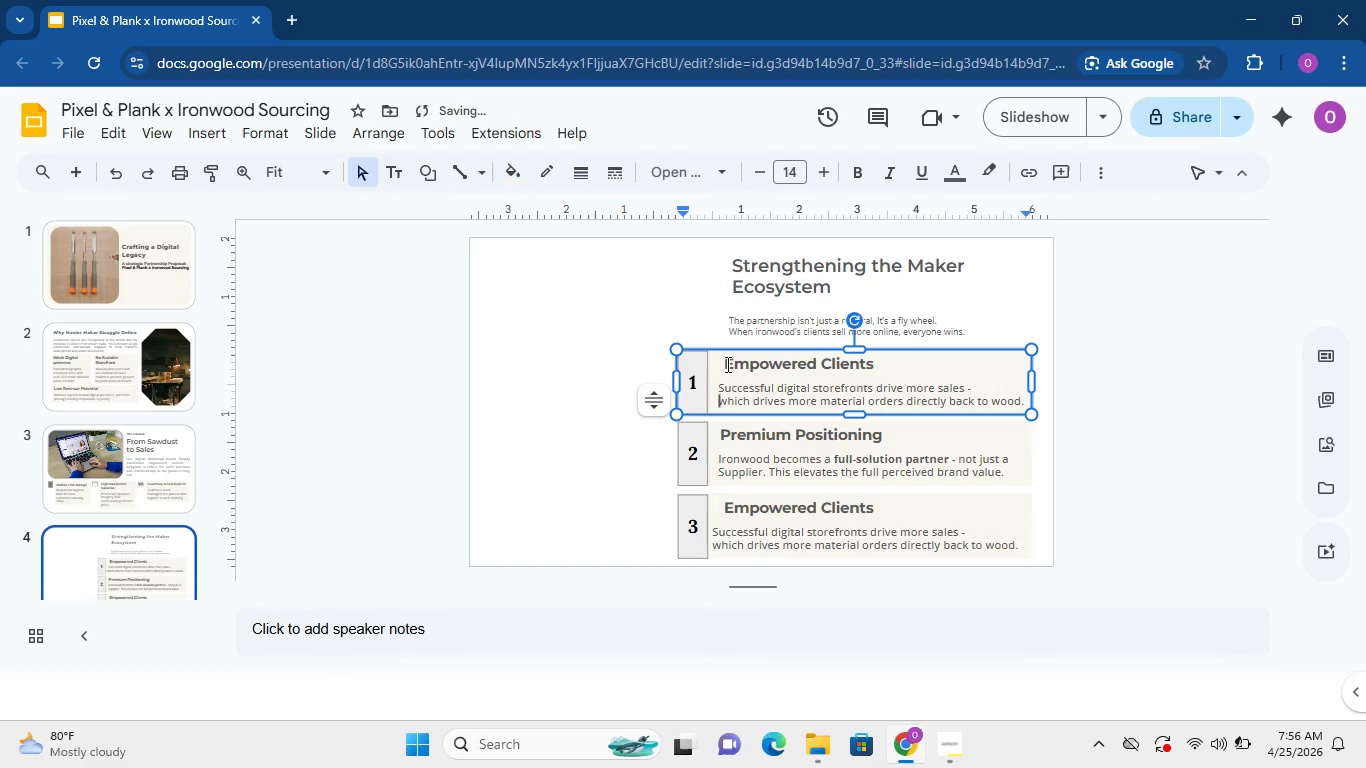 
left_click([726, 364])
 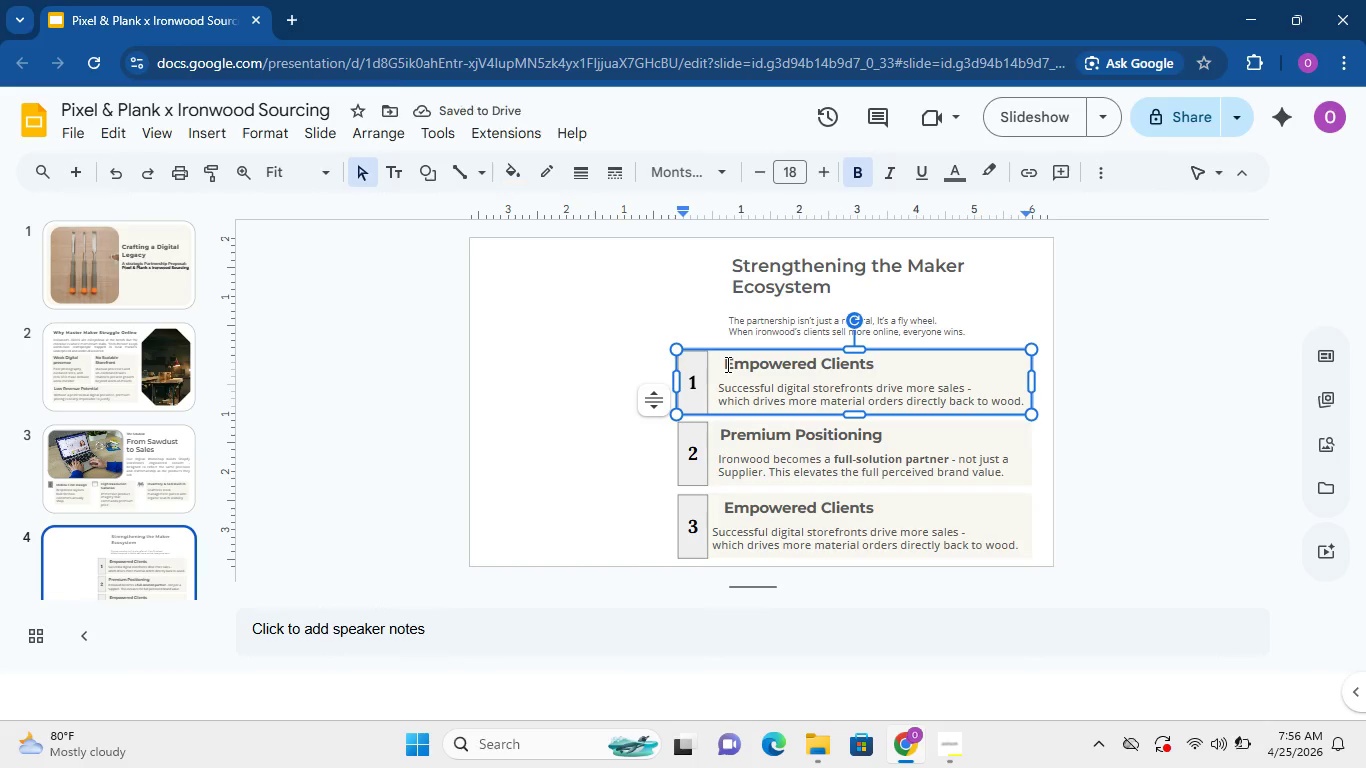 
key(Backspace)
 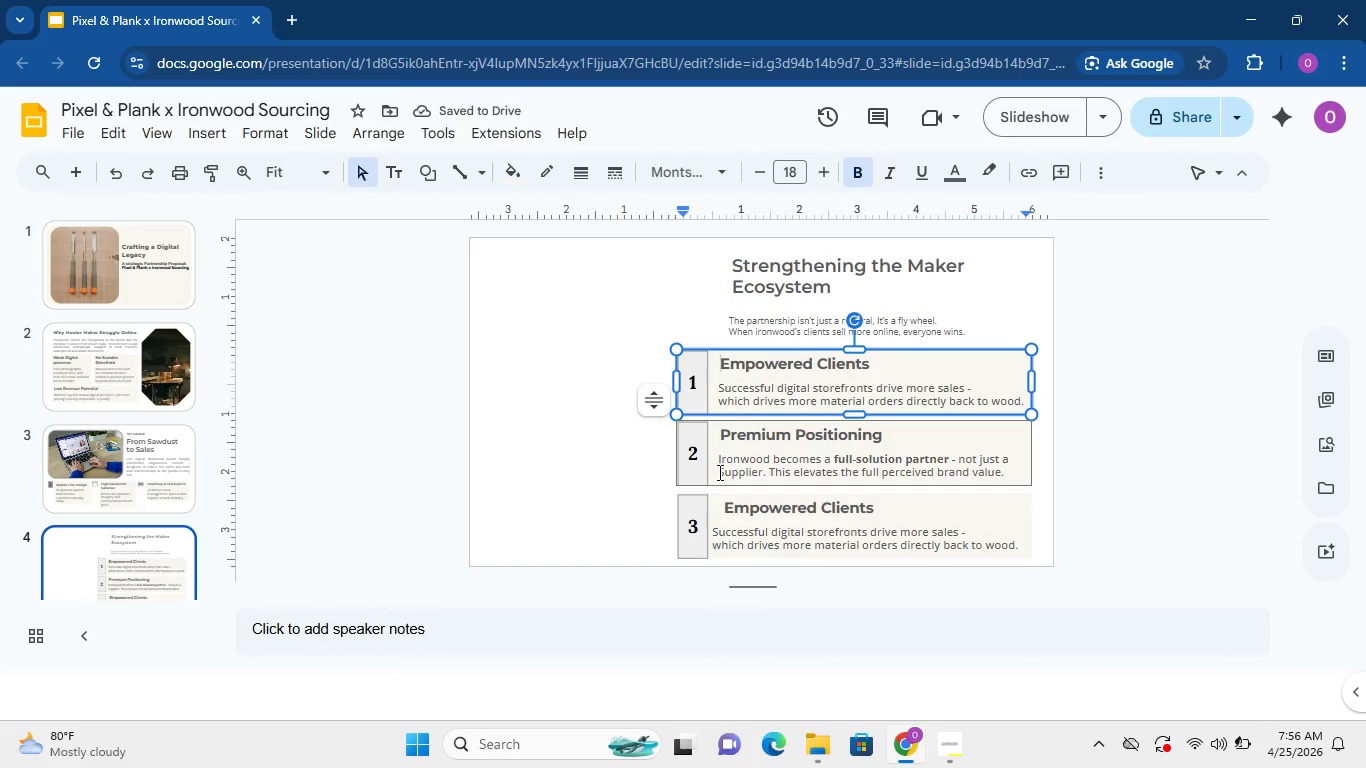 
key(Backspace)
 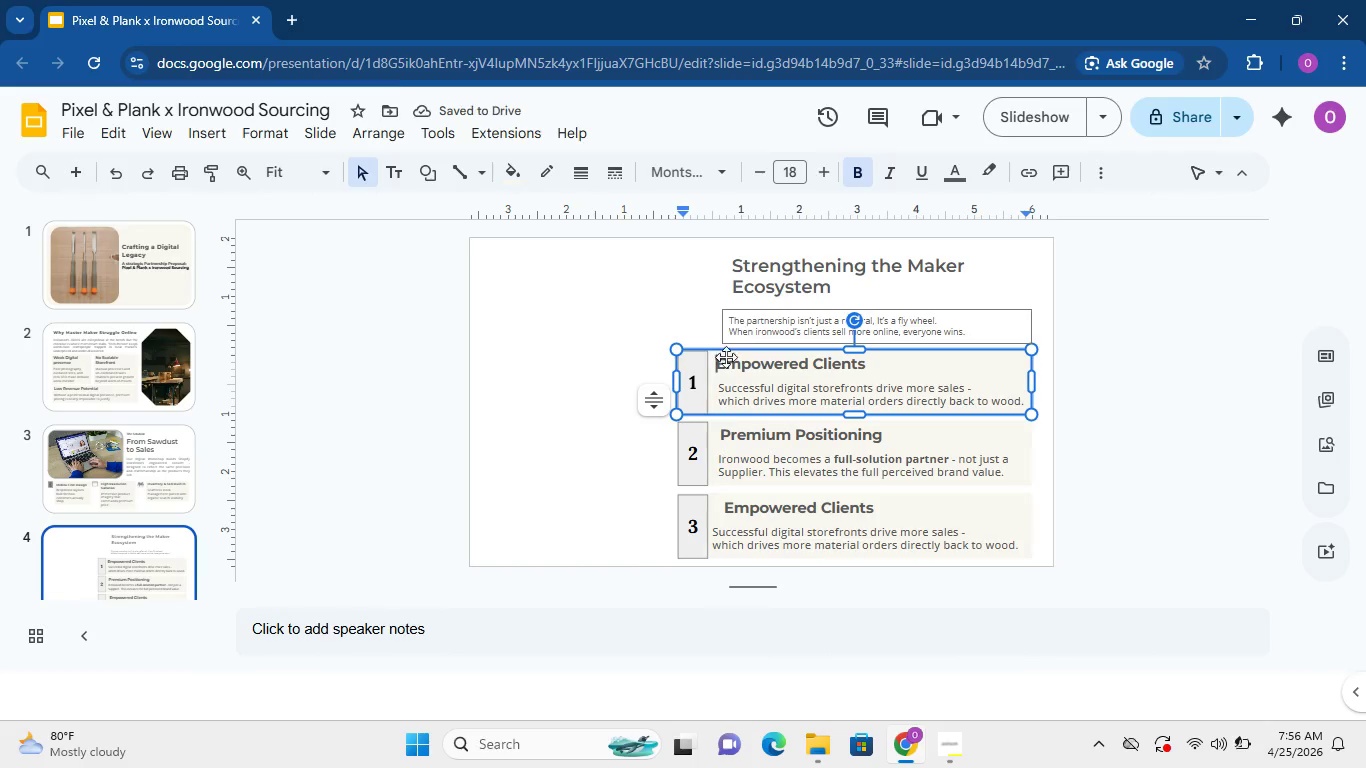 
left_click([738, 464])
 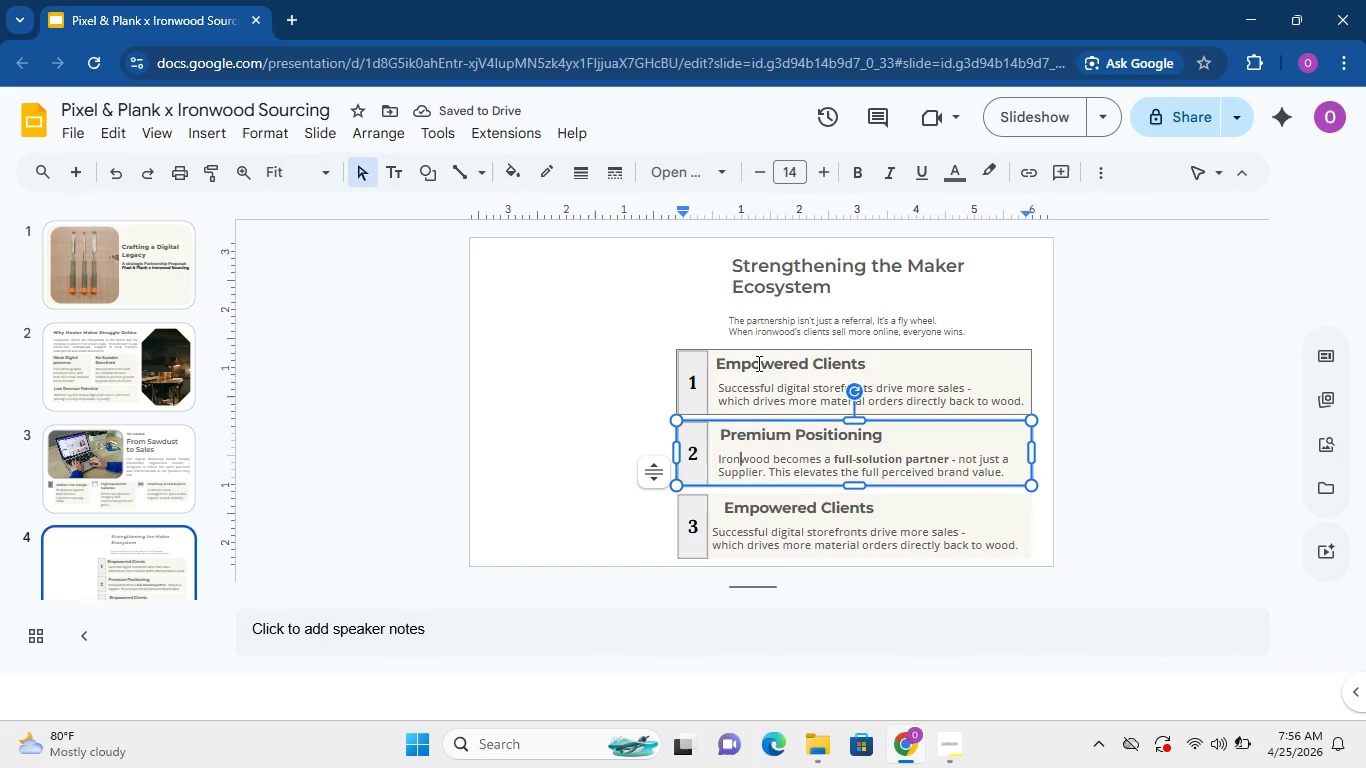 
left_click_drag(start_coordinate=[757, 363], to_coordinate=[718, 365])
 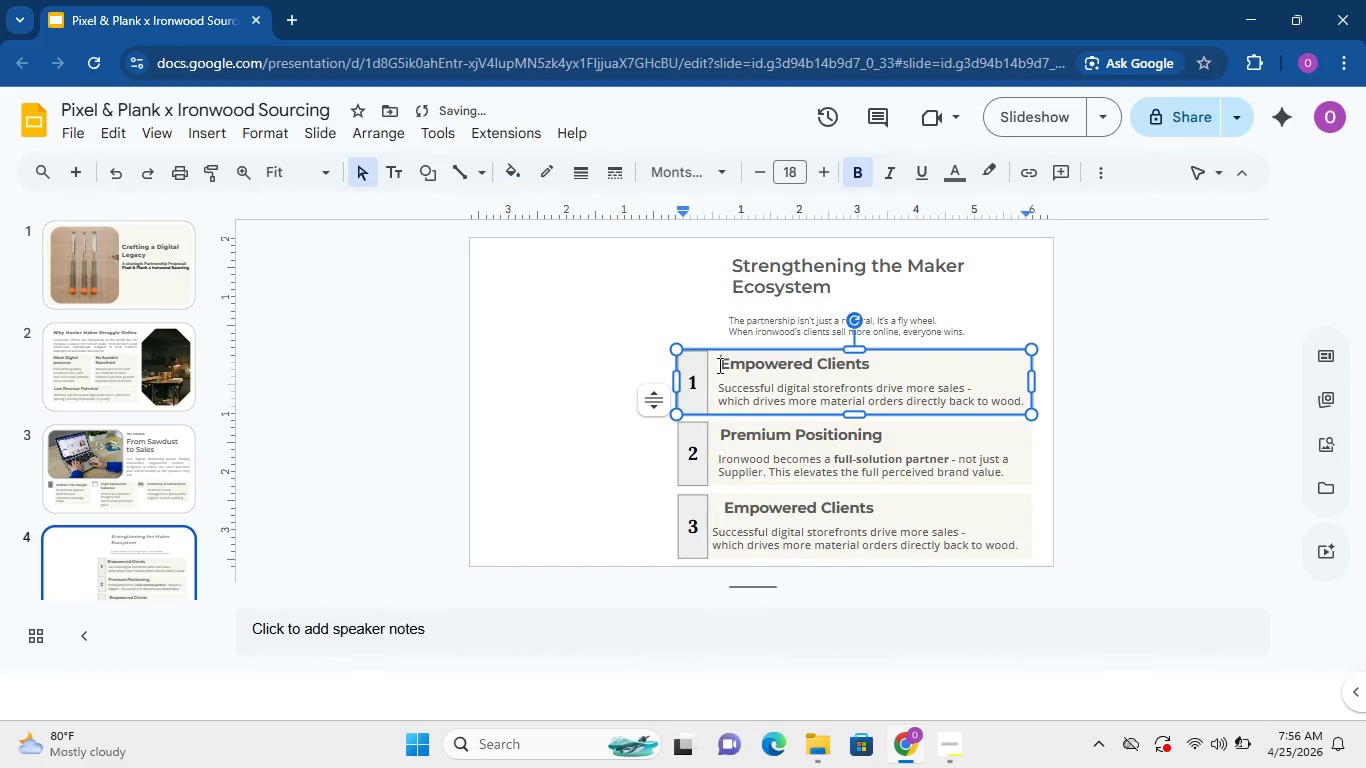 
left_click([718, 365])
 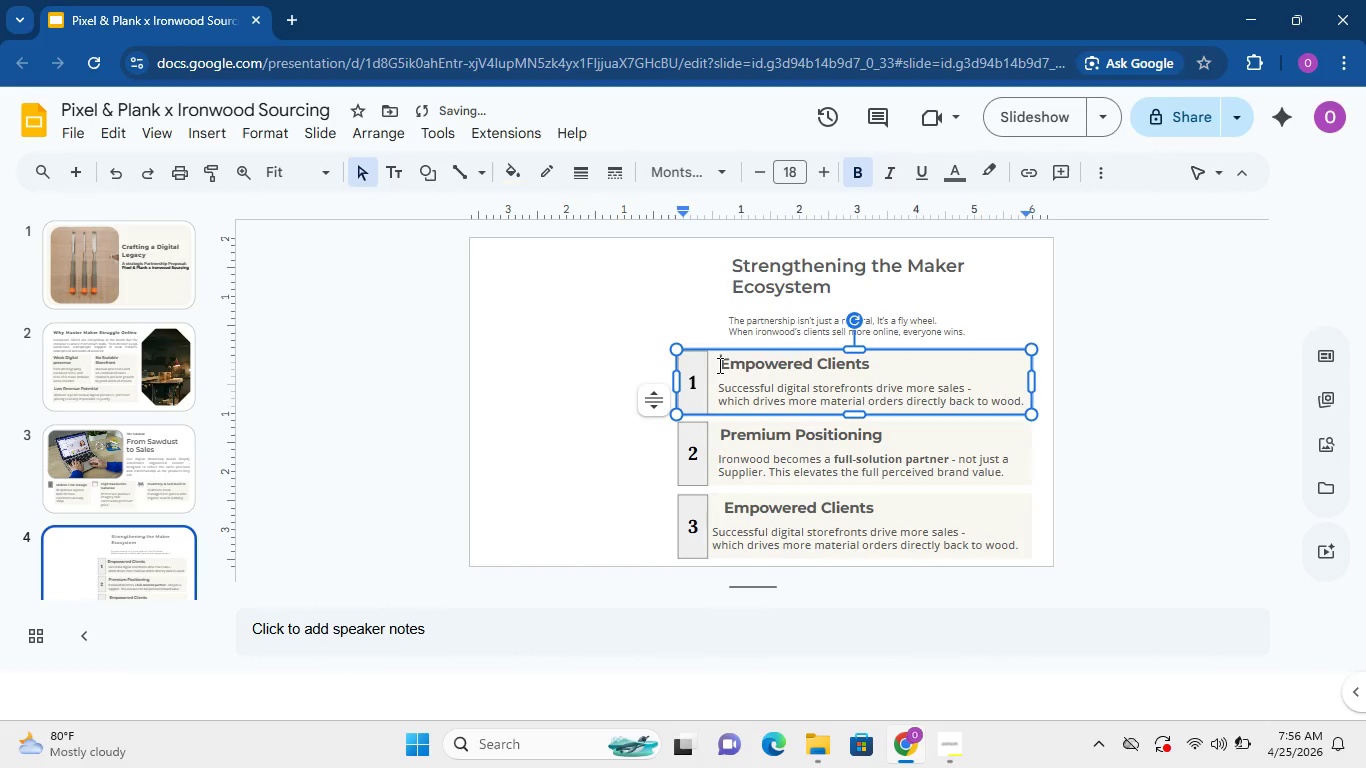 
key(Space)
 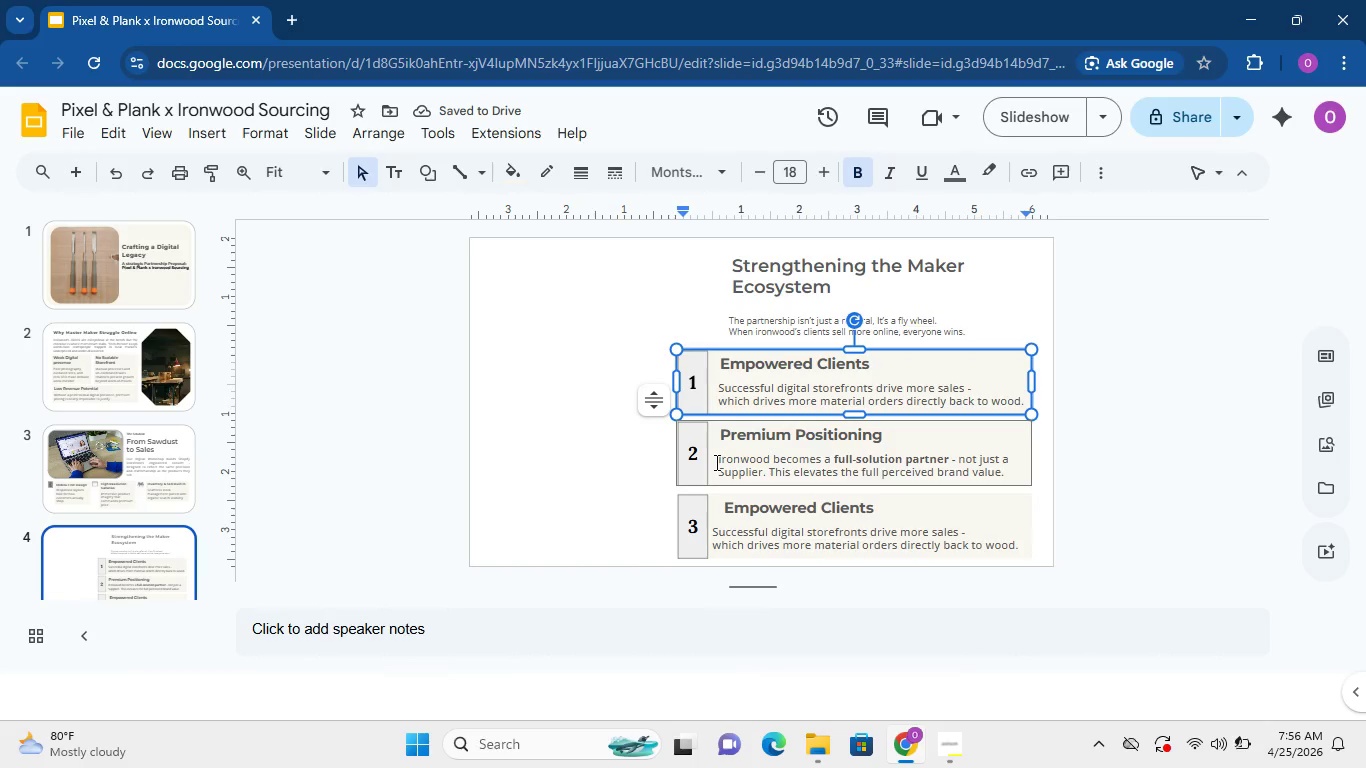 
left_click([715, 462])
 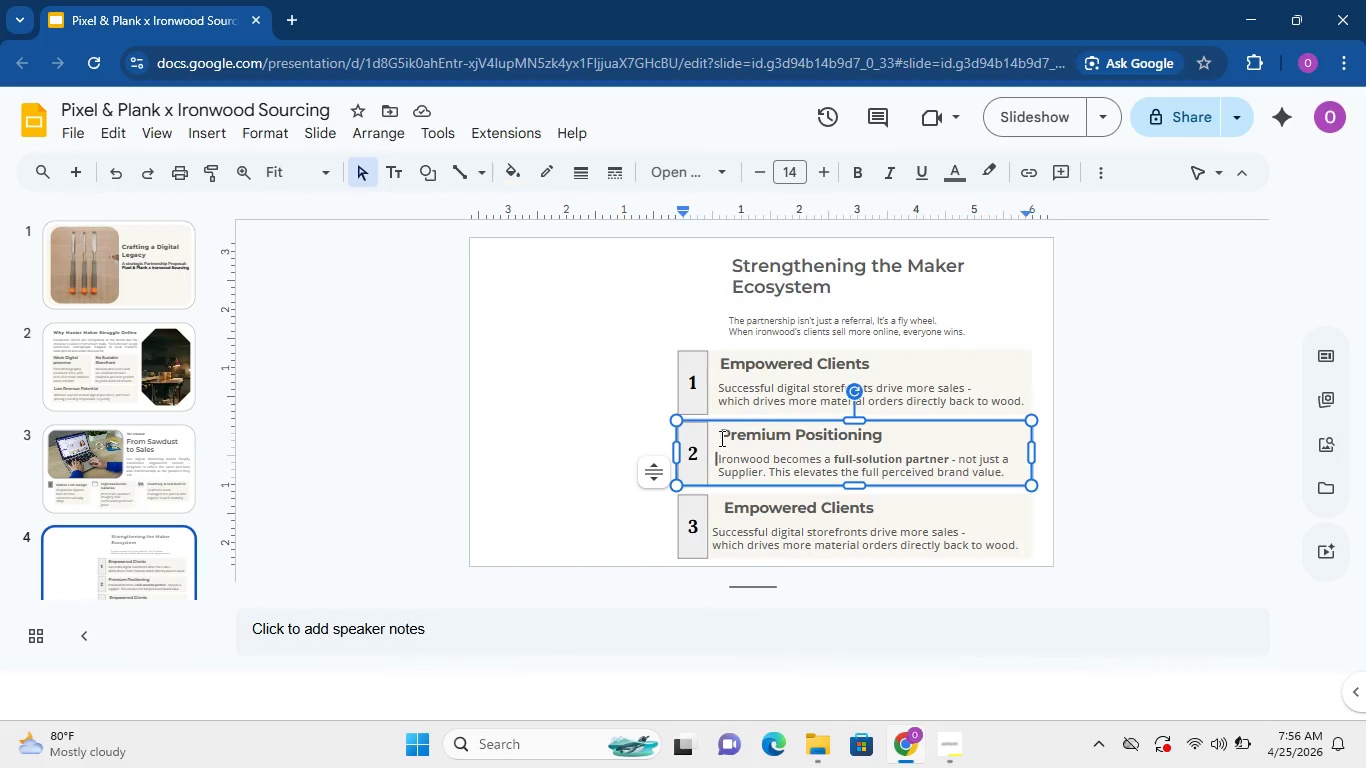 
left_click([719, 437])
 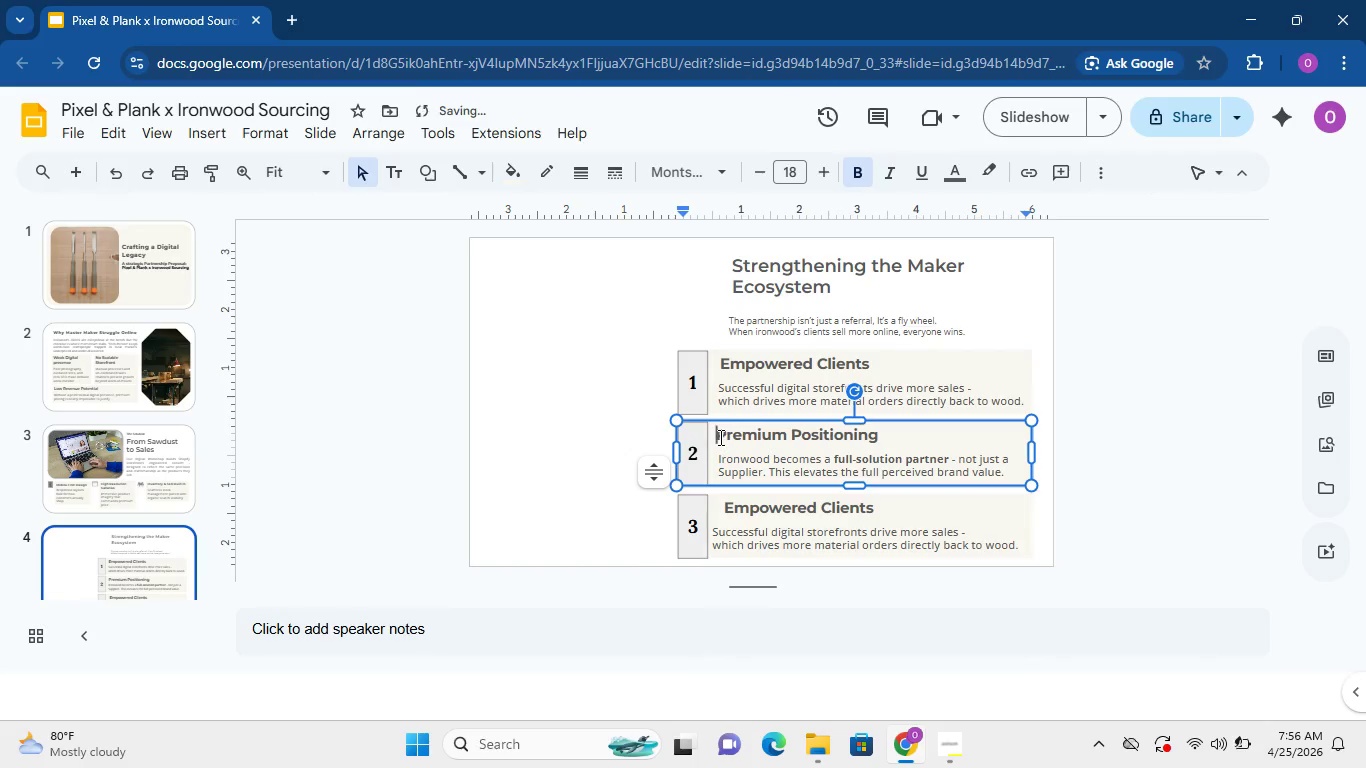 
key(Backspace)
 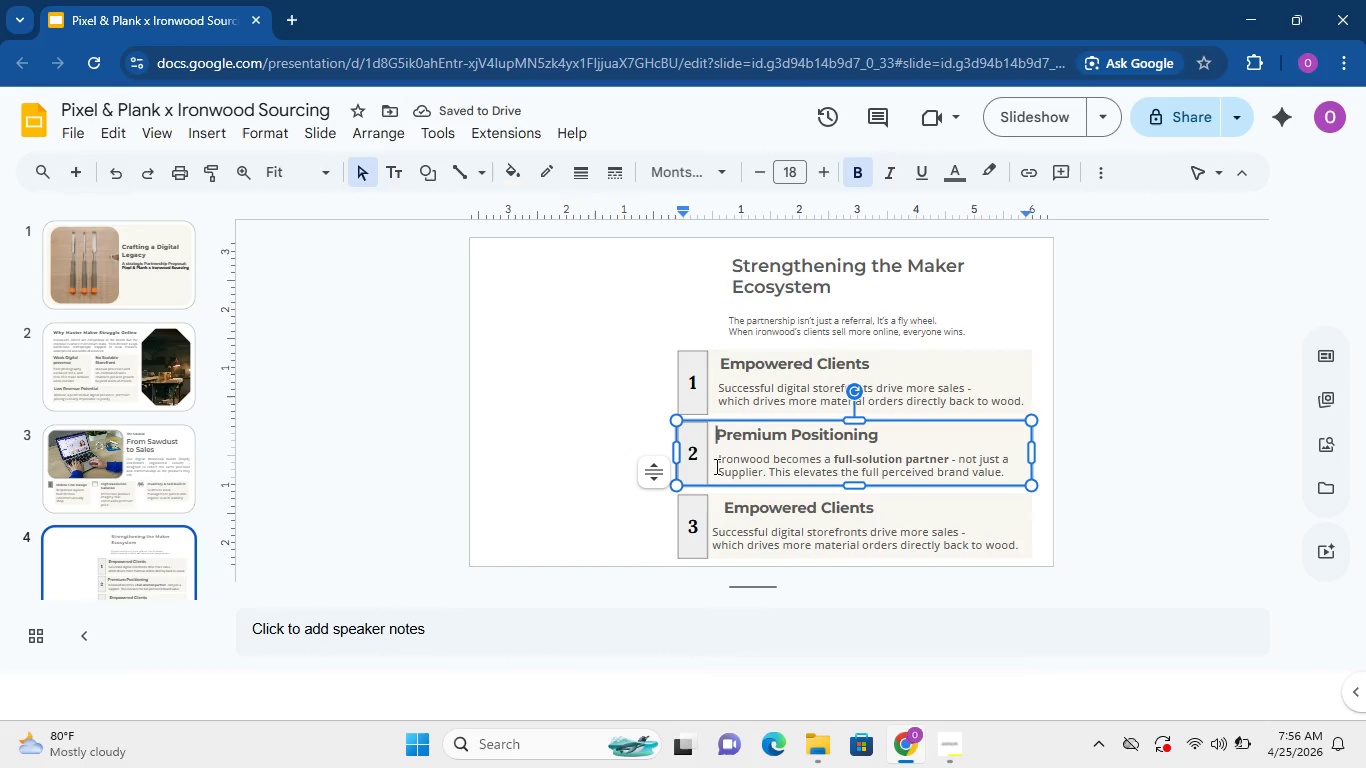 
key(Space)
 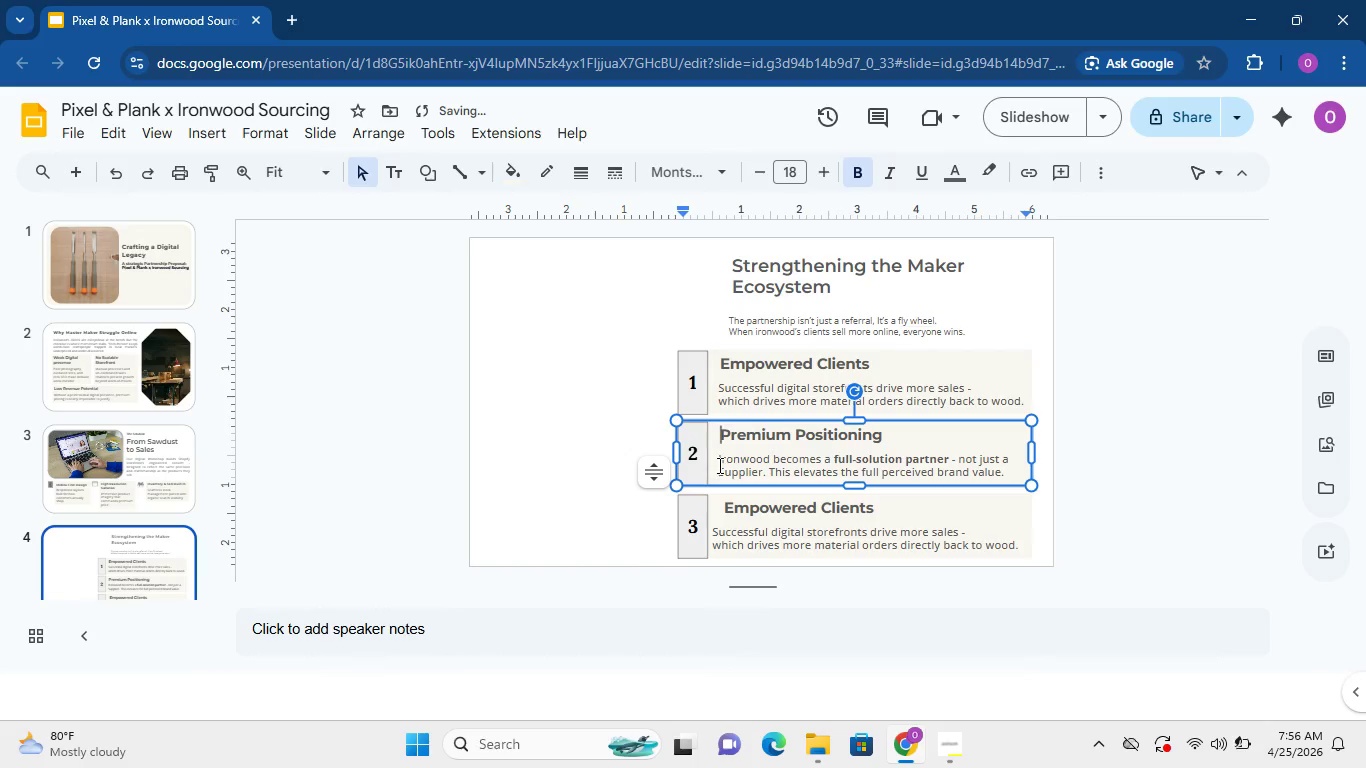 
left_click([718, 466])
 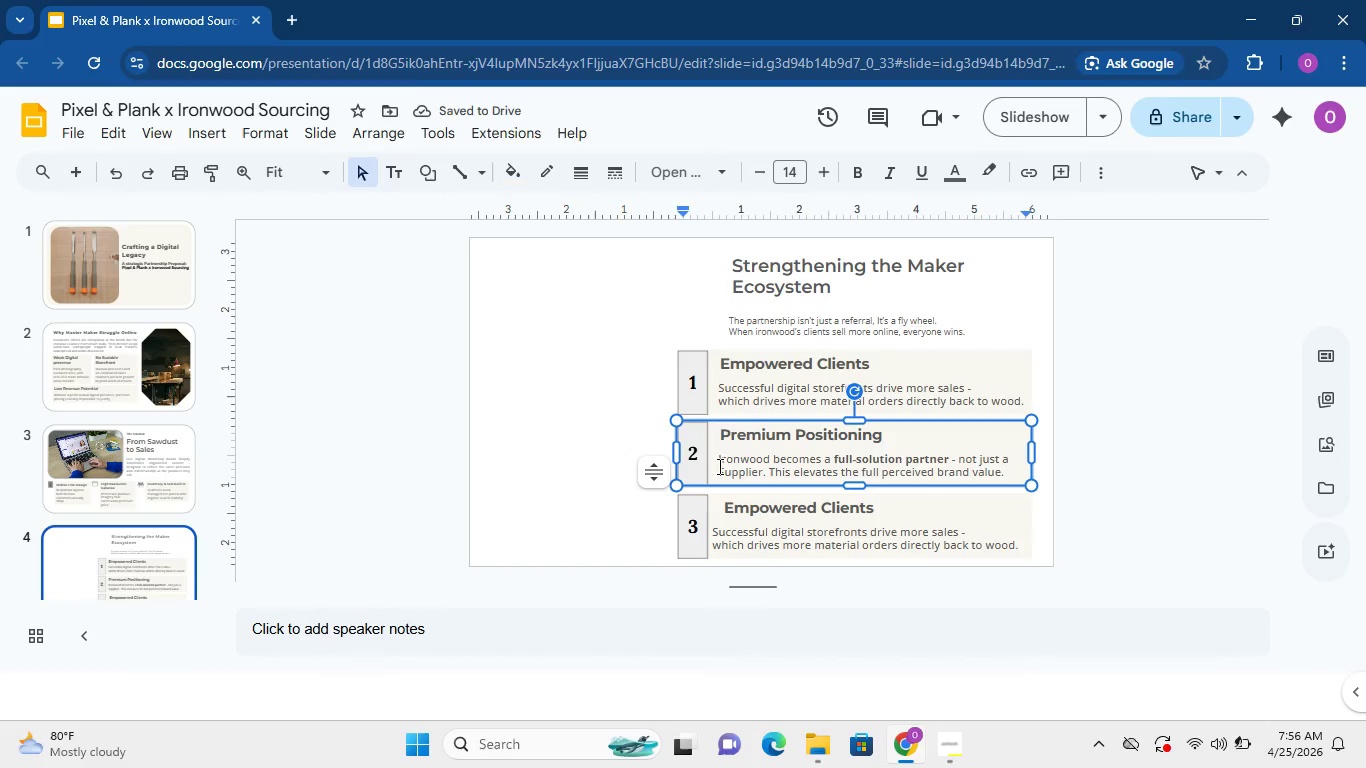 
key(Backspace)
 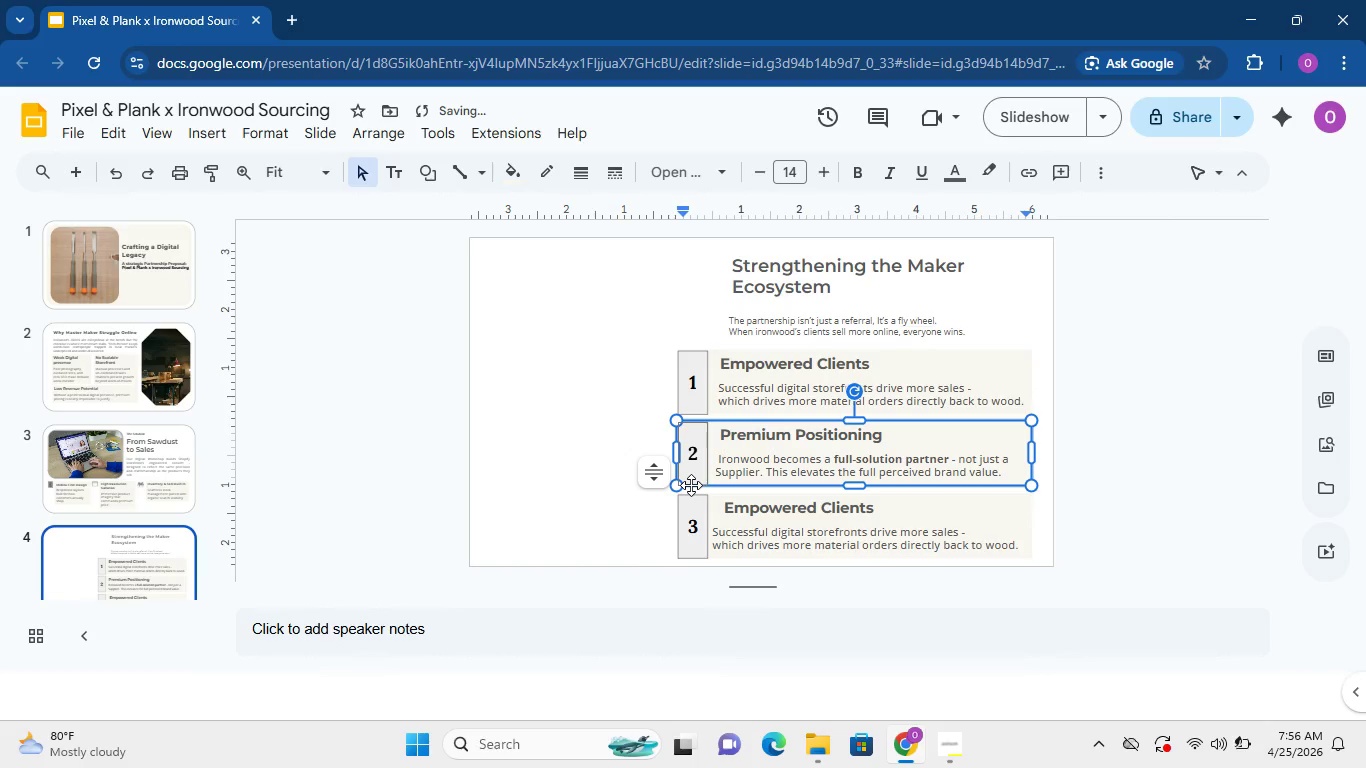 
key(Space)
 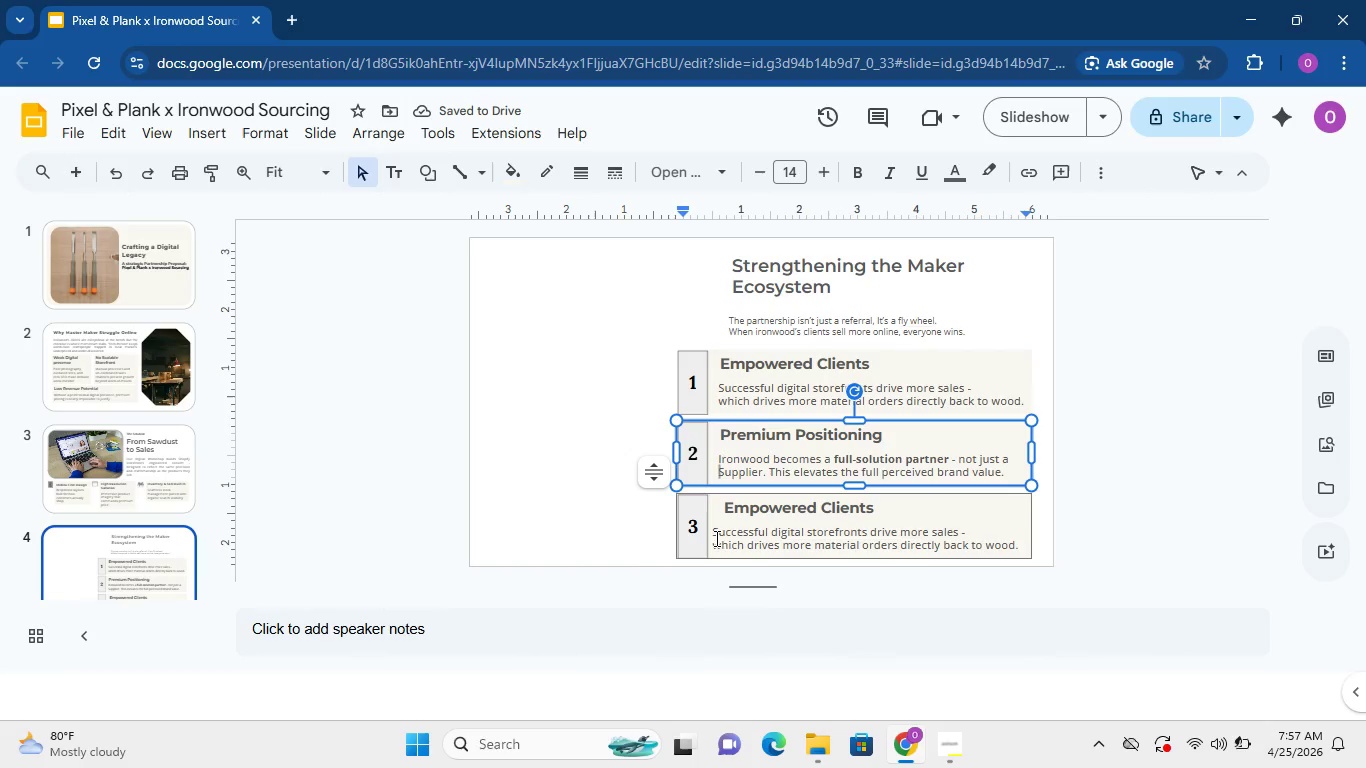 
left_click([708, 528])
 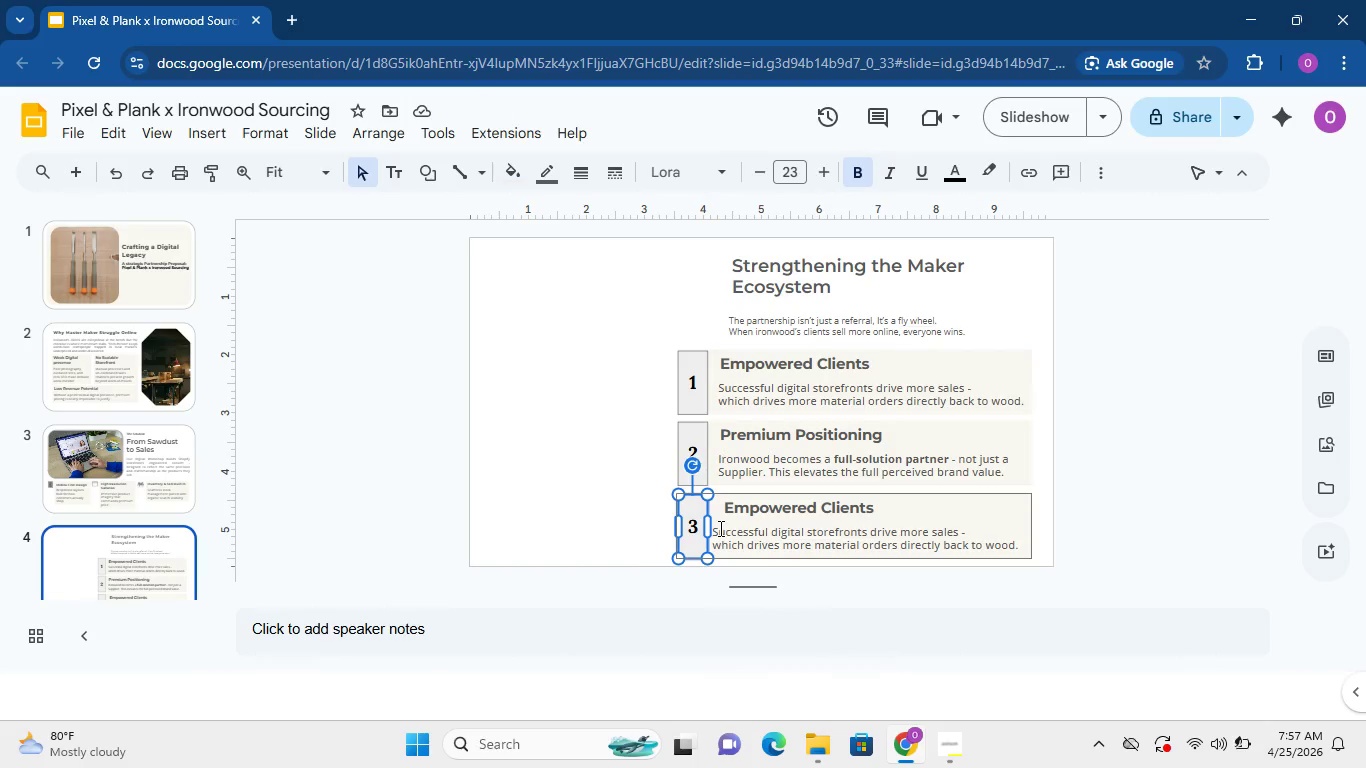 
left_click([719, 528])
 